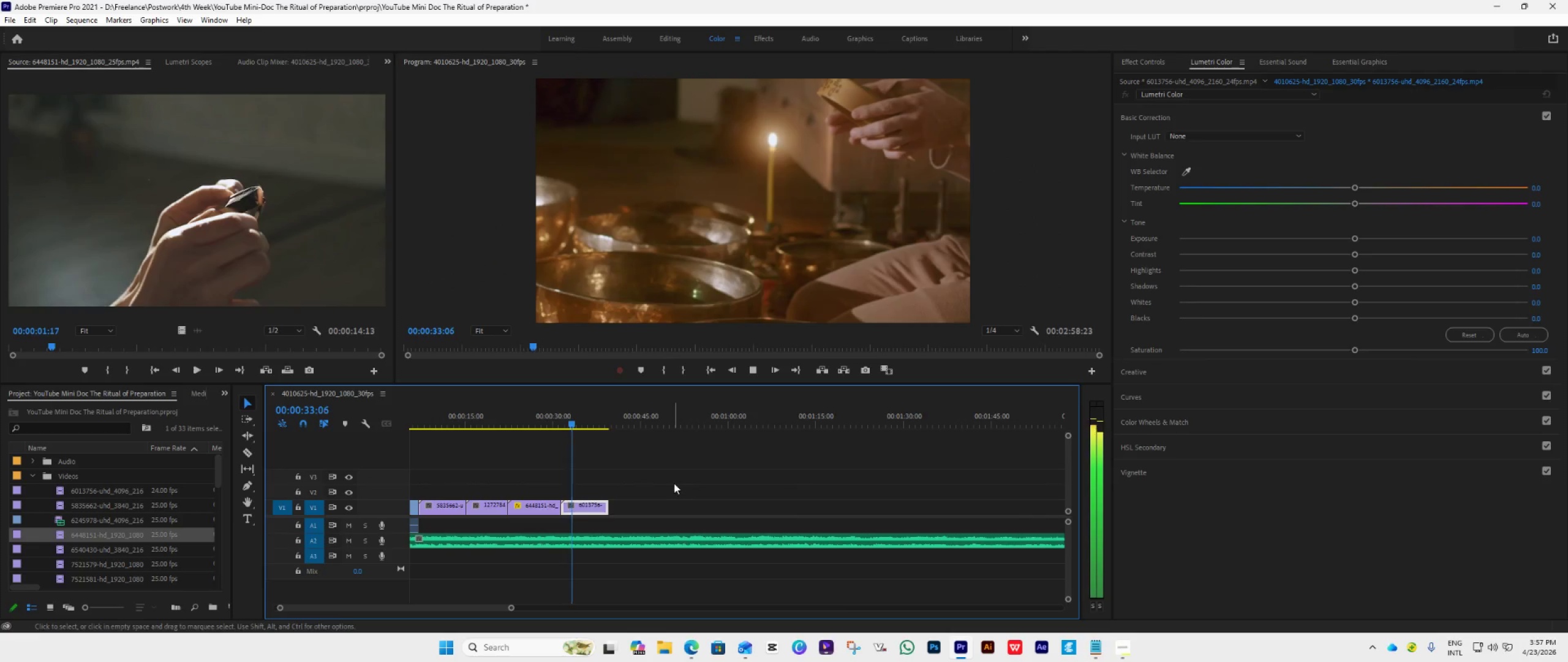 
scroll: coordinate [674, 483], scroll_direction: down, amount: 3.0
 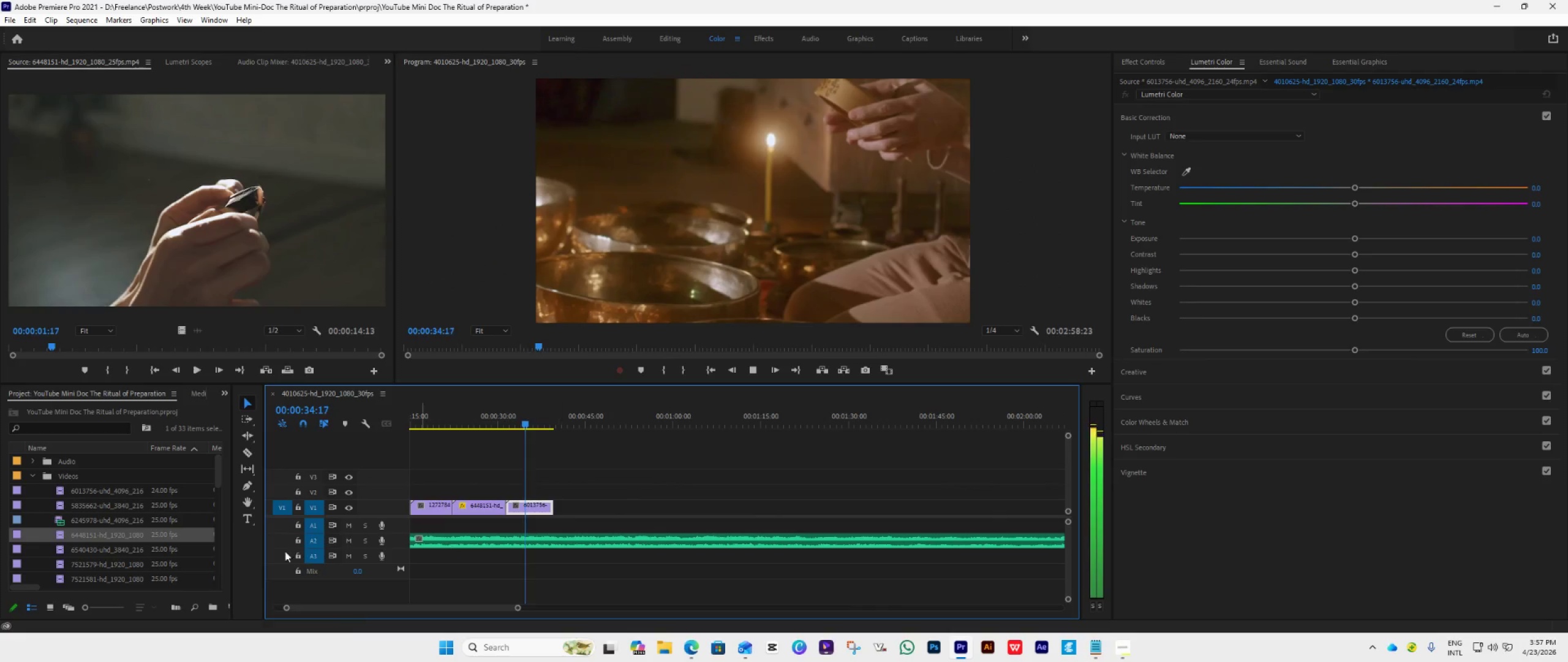 
mouse_move([144, 542])
 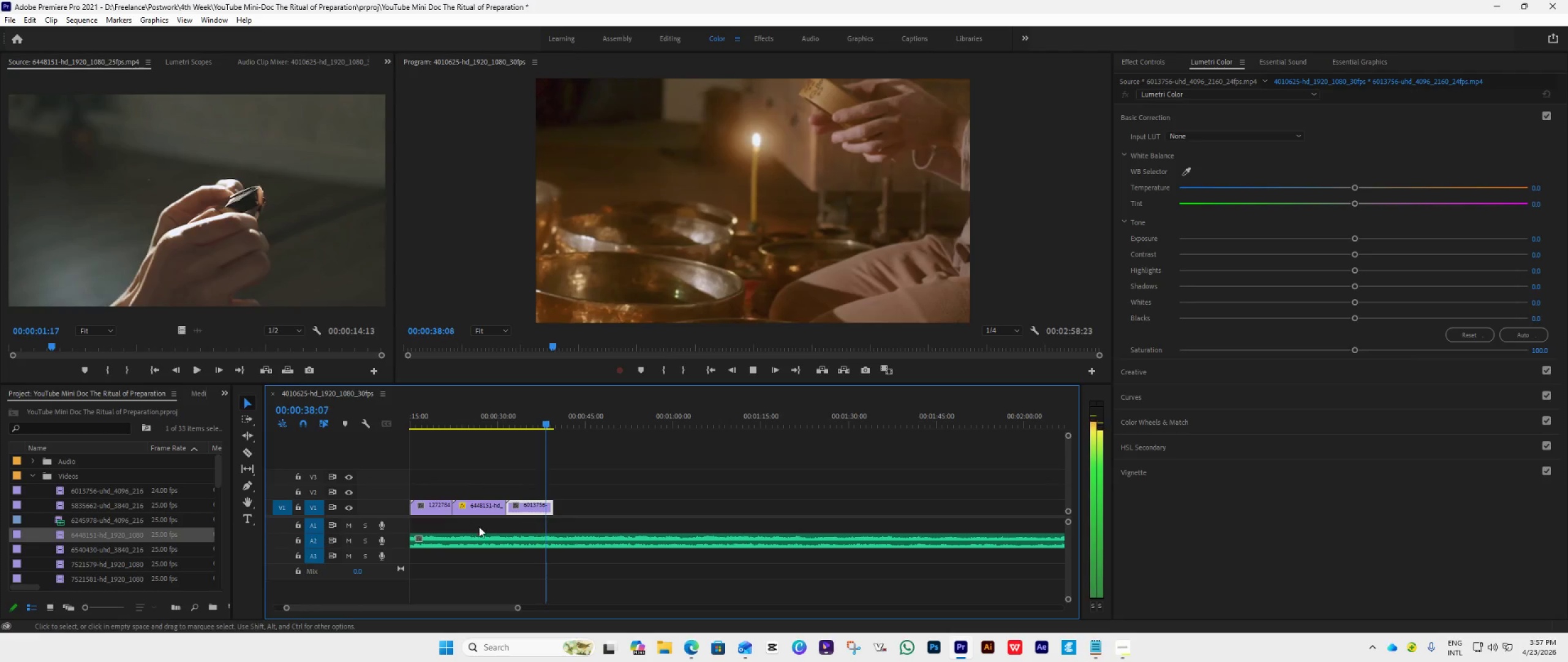 
key(Space)
 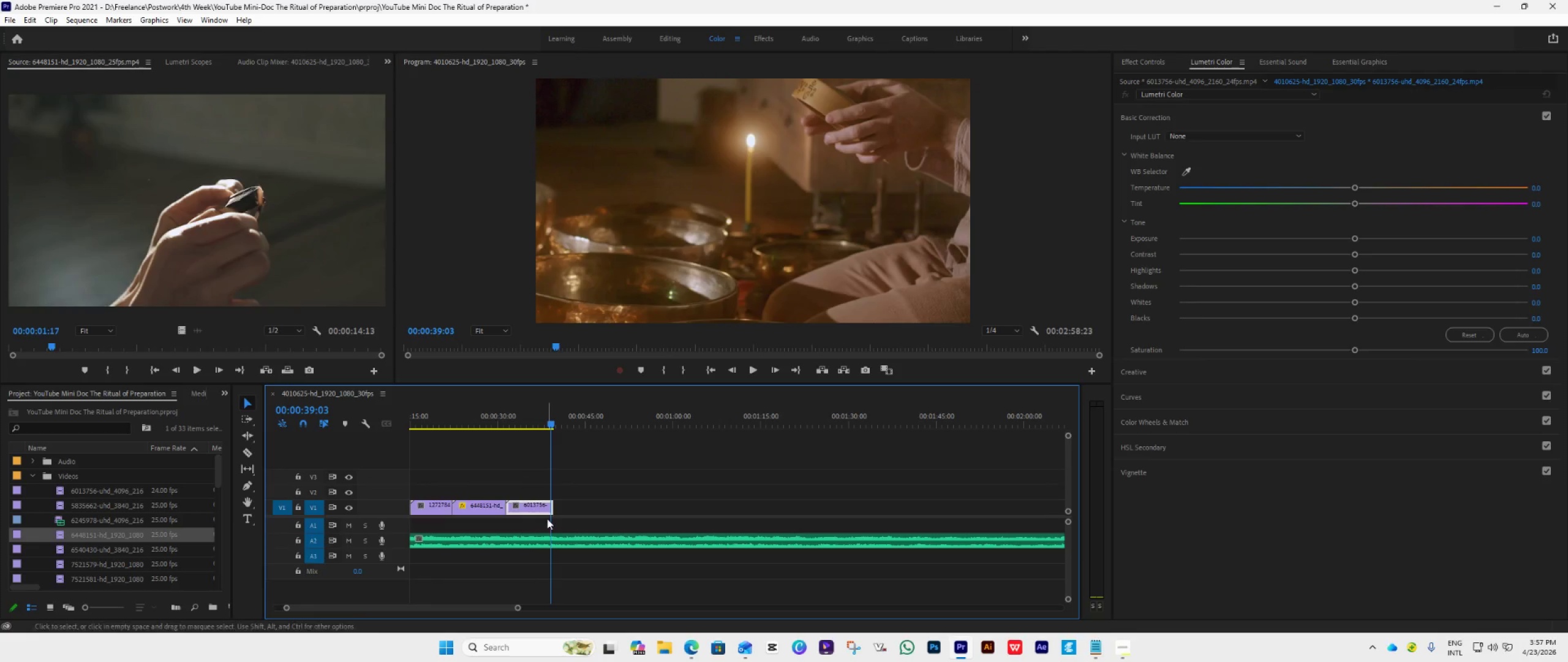 
mouse_move([537, 514])
 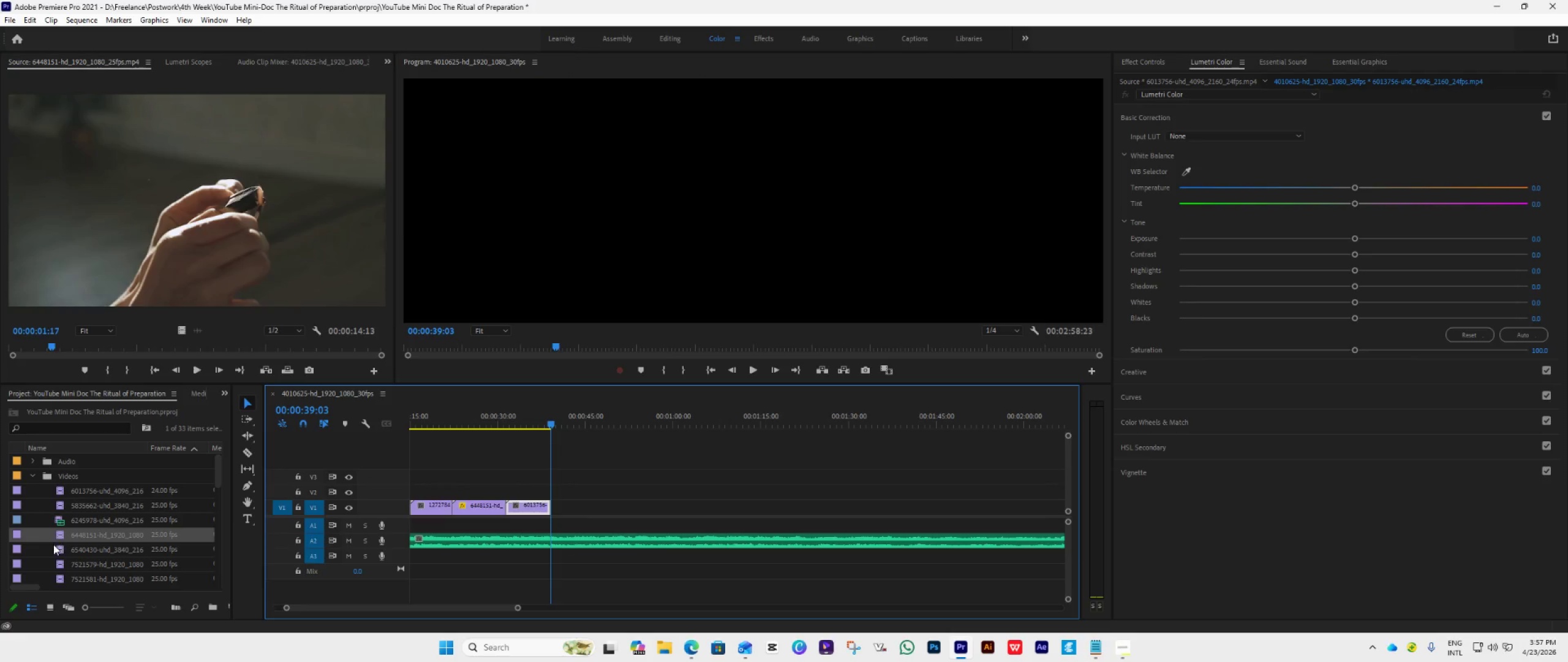 
double_click([53, 544])
 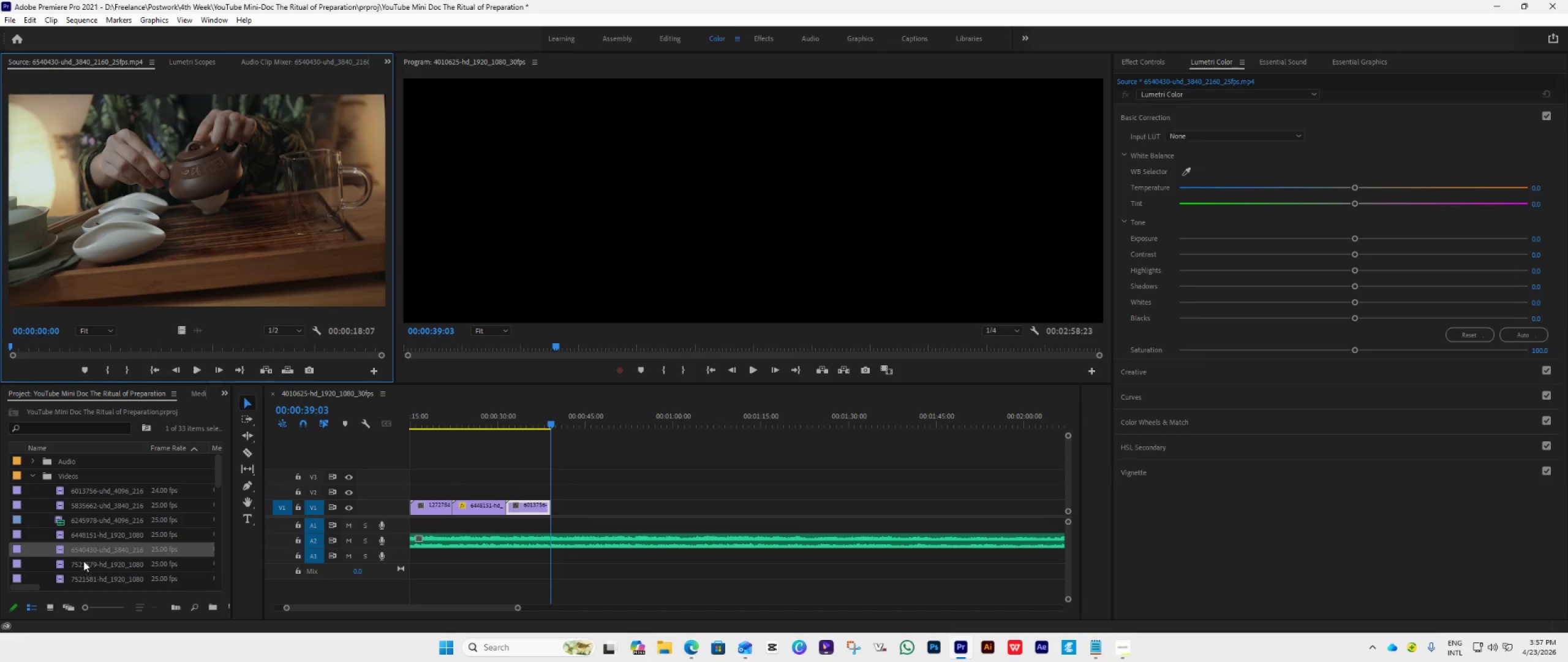 
left_click_drag(start_coordinate=[72, 549], to_coordinate=[558, 509])
 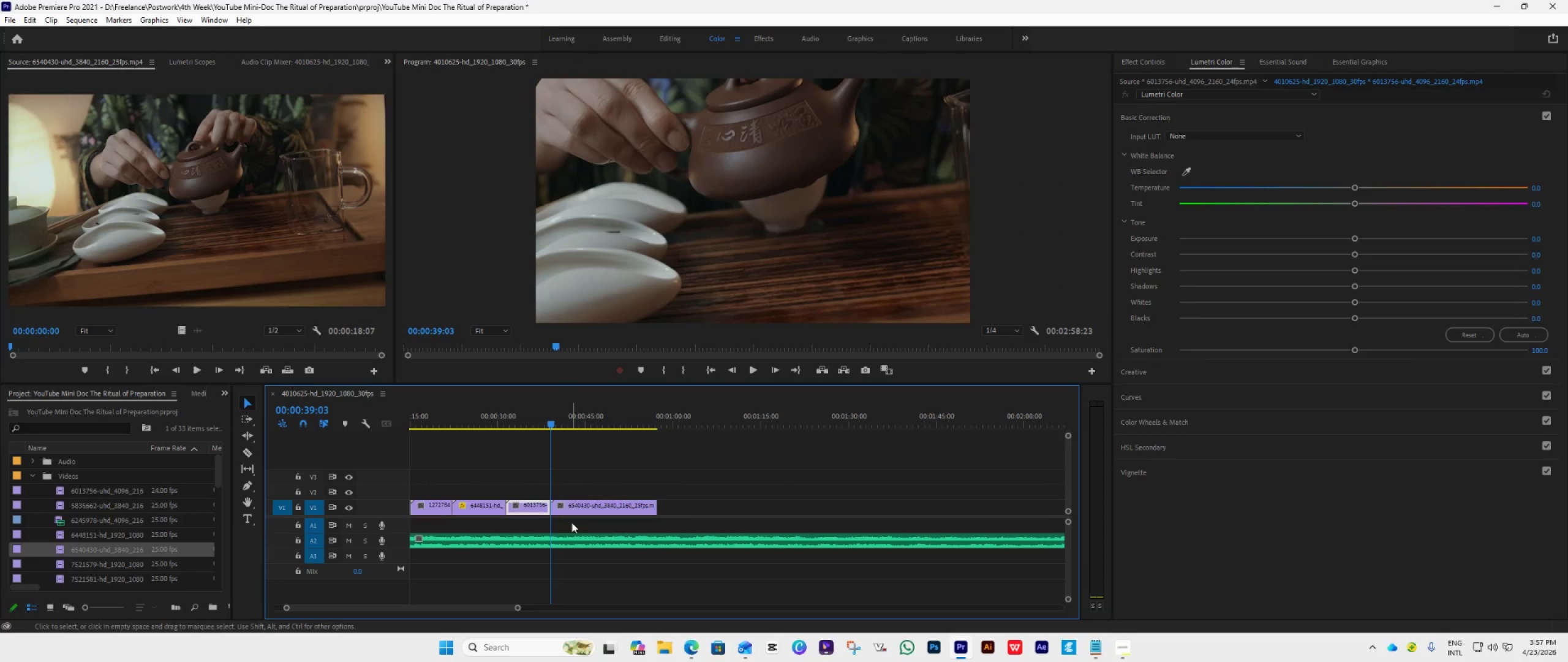 
key(Space)
 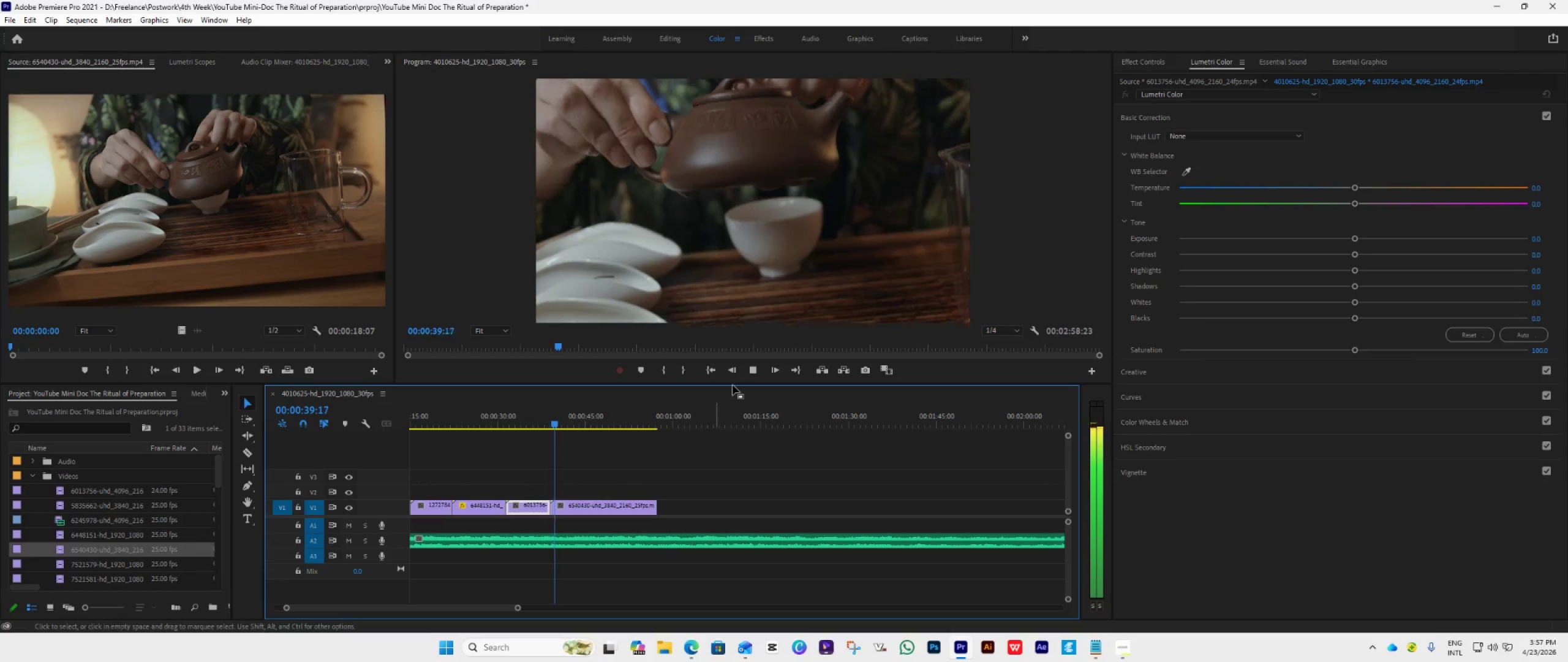 
key(Space)
 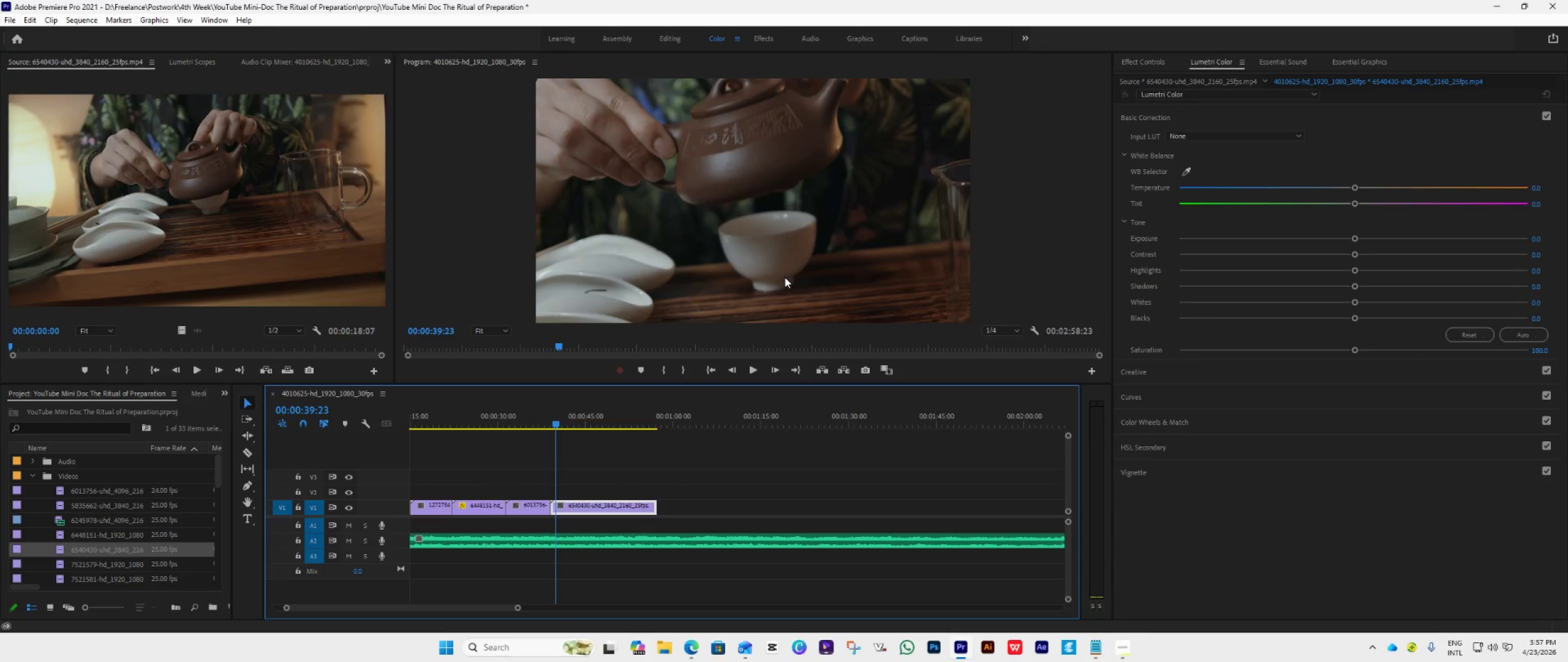 
double_click([785, 277])
 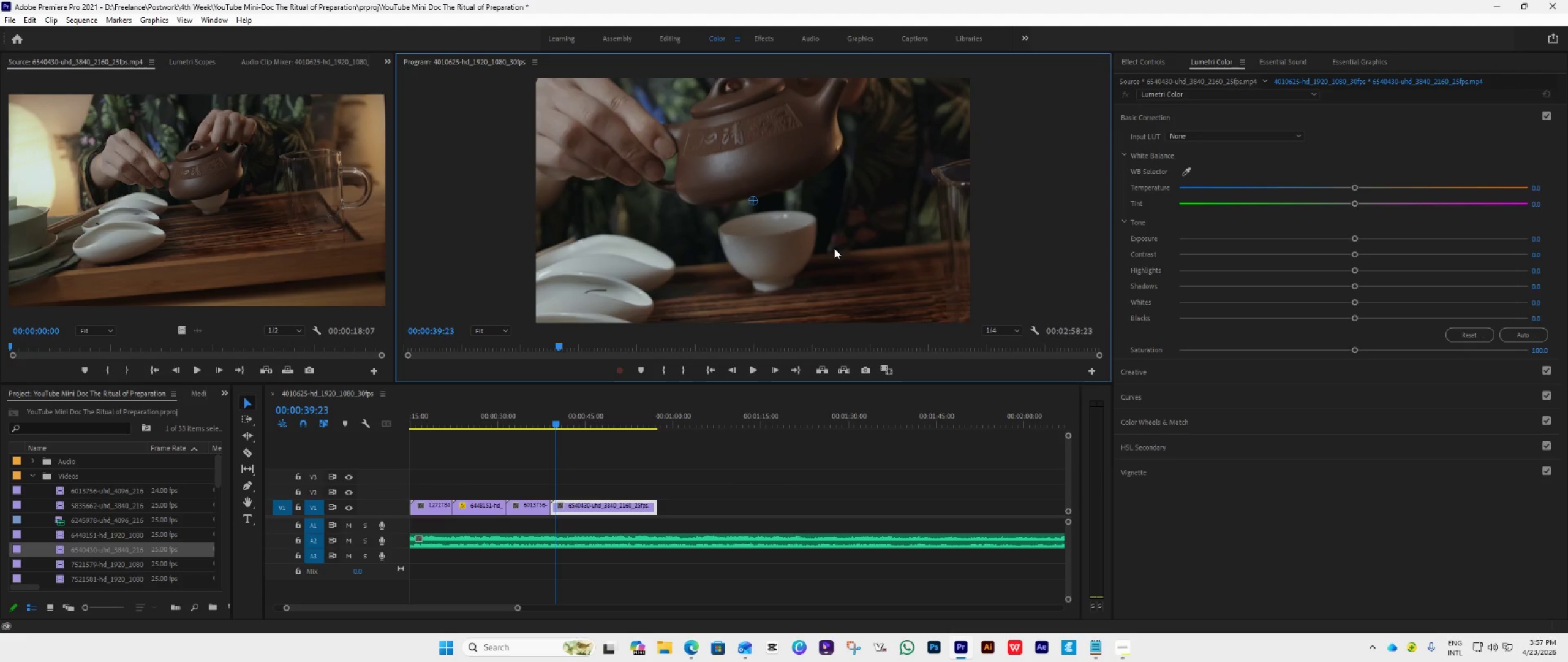 
left_click_drag(start_coordinate=[835, 248], to_coordinate=[840, 282])
 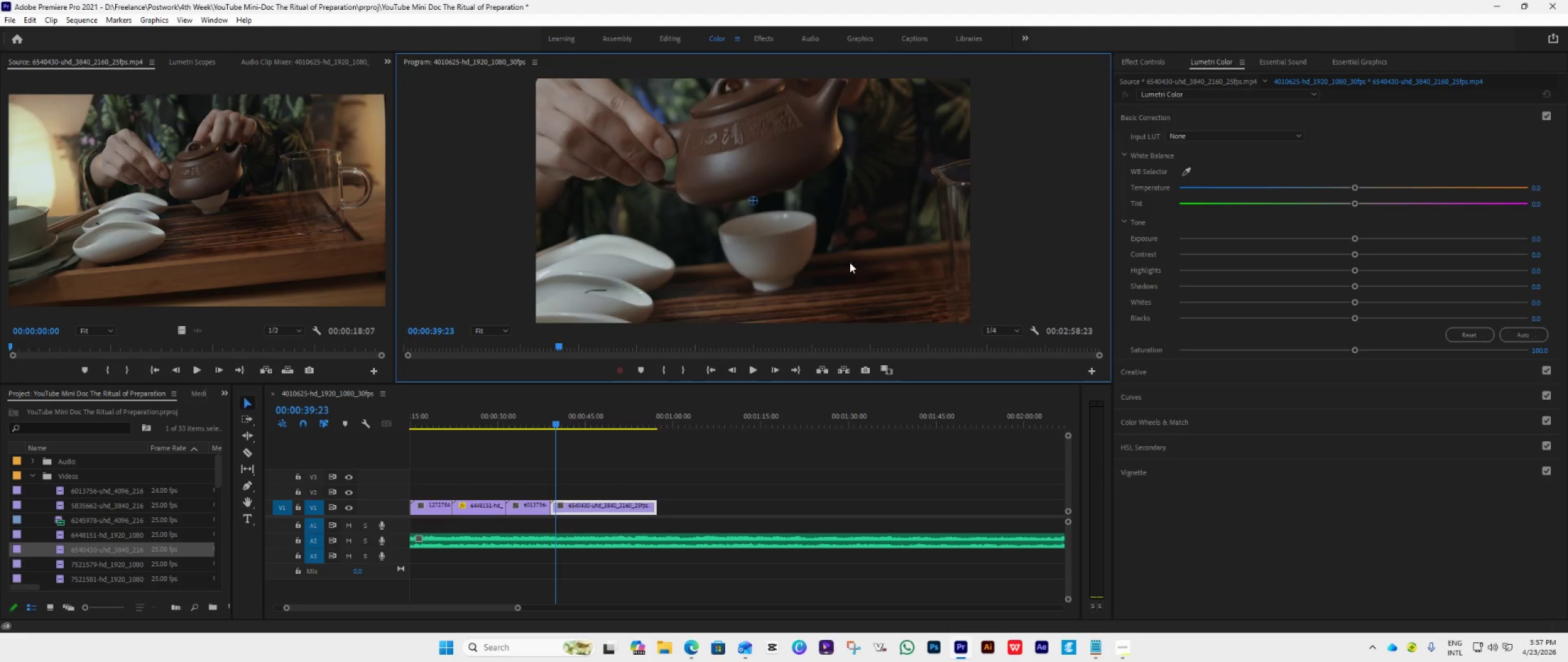 
left_click_drag(start_coordinate=[850, 262], to_coordinate=[852, 343])
 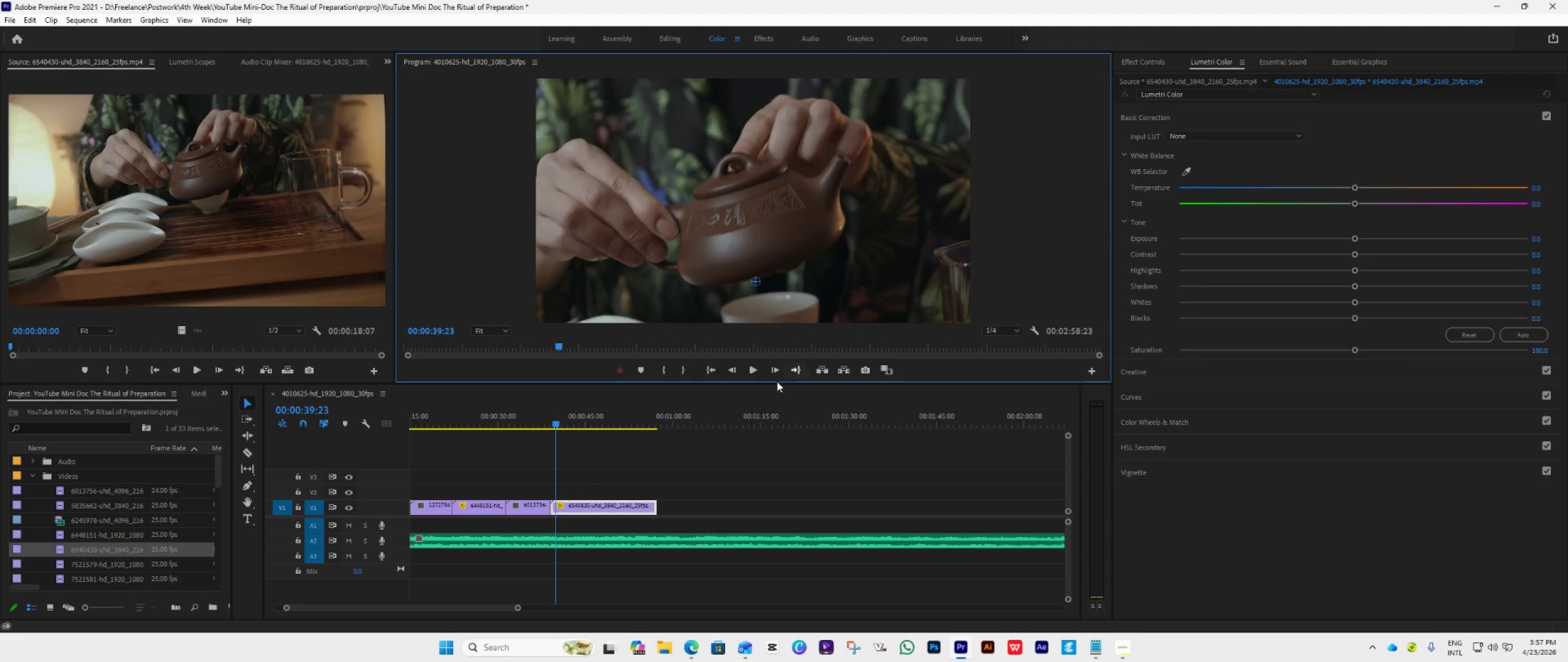 
key(Space)
 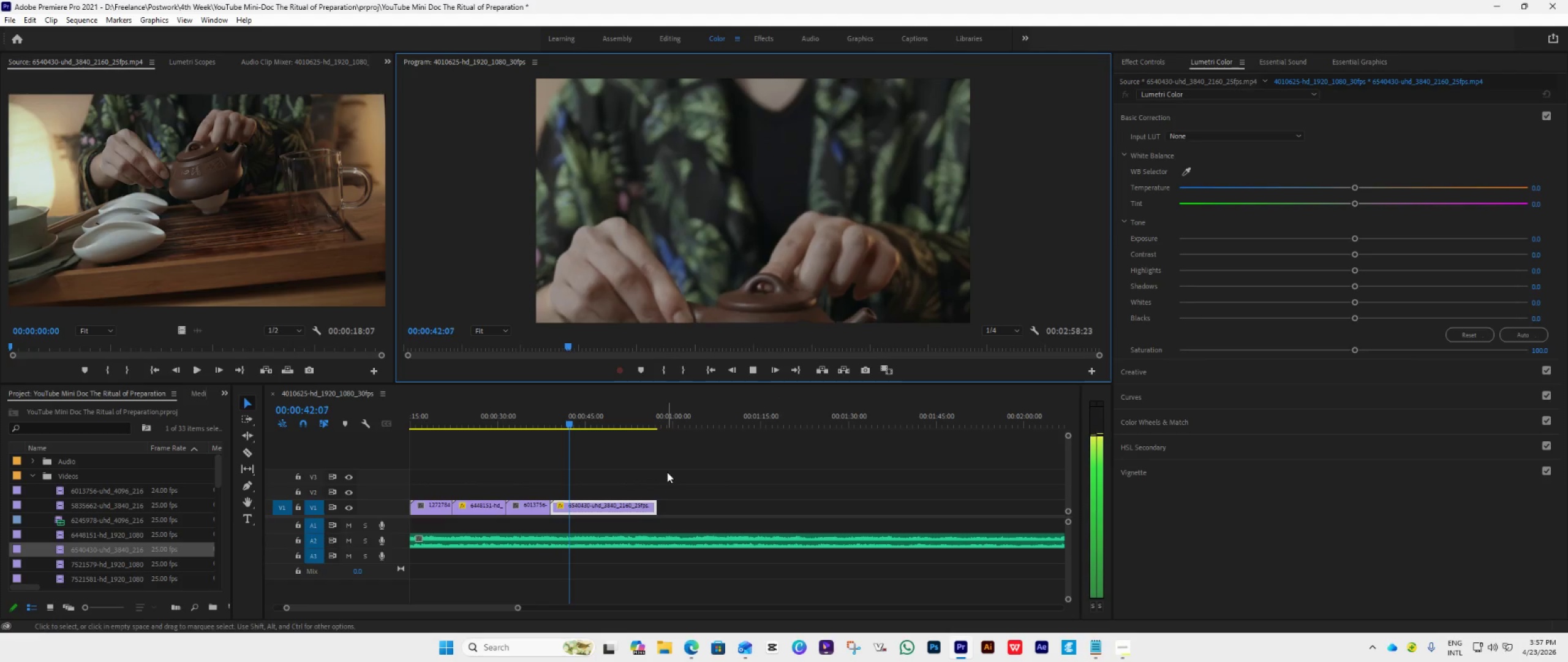 
key(Space)
 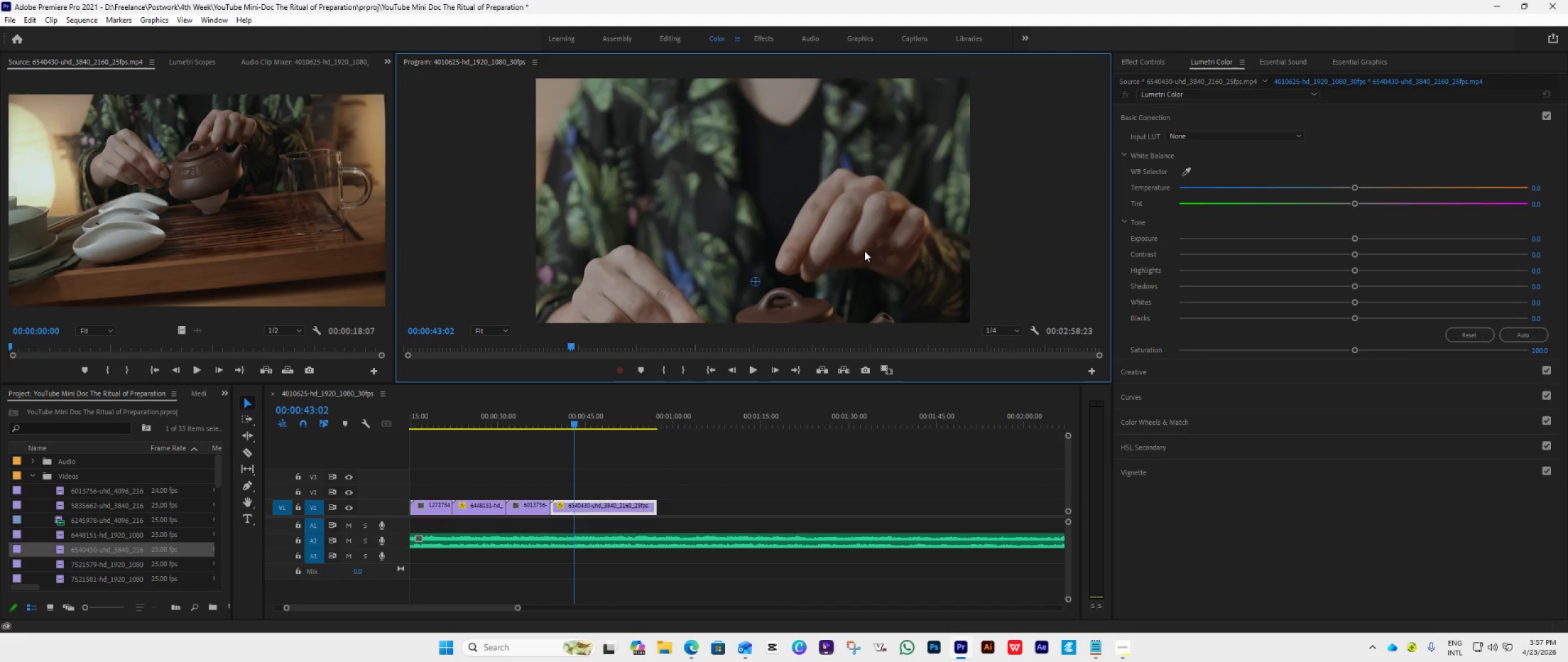 
double_click([864, 251])
 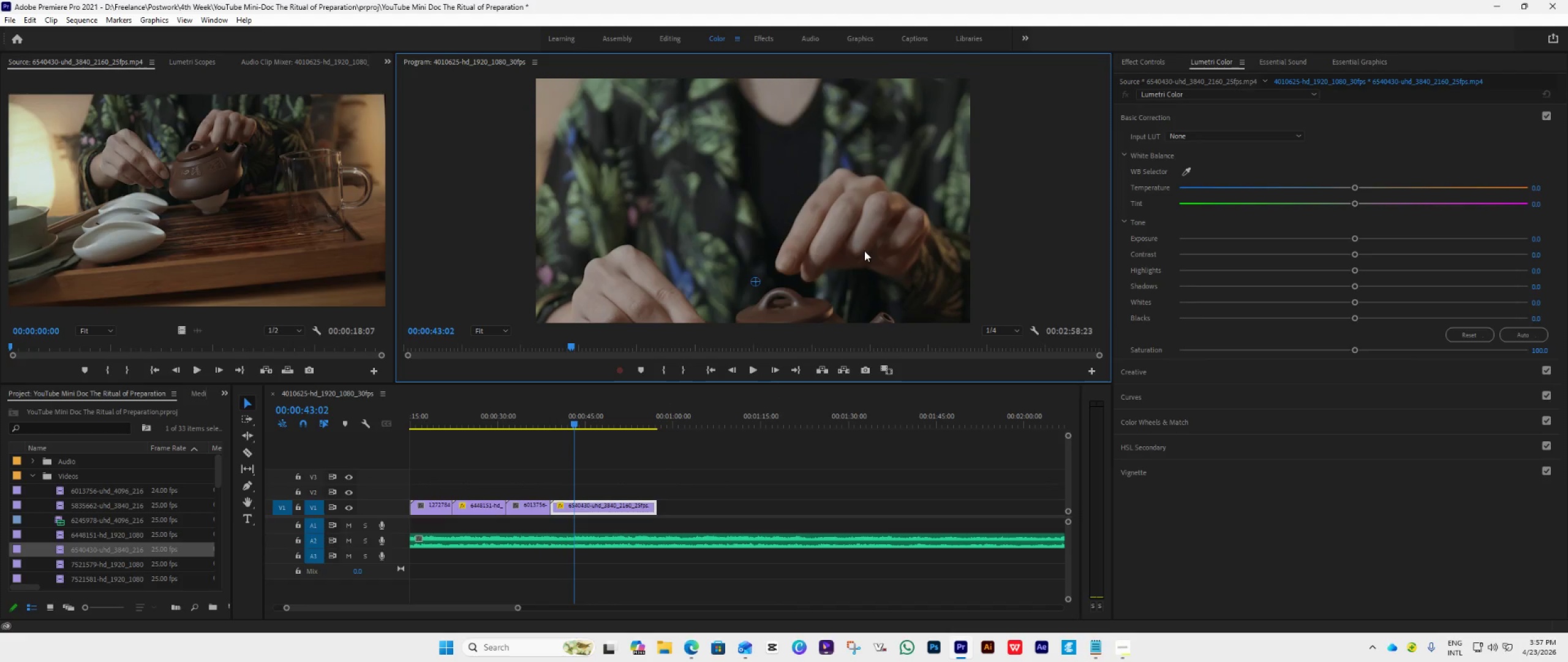 
triple_click([864, 251])
 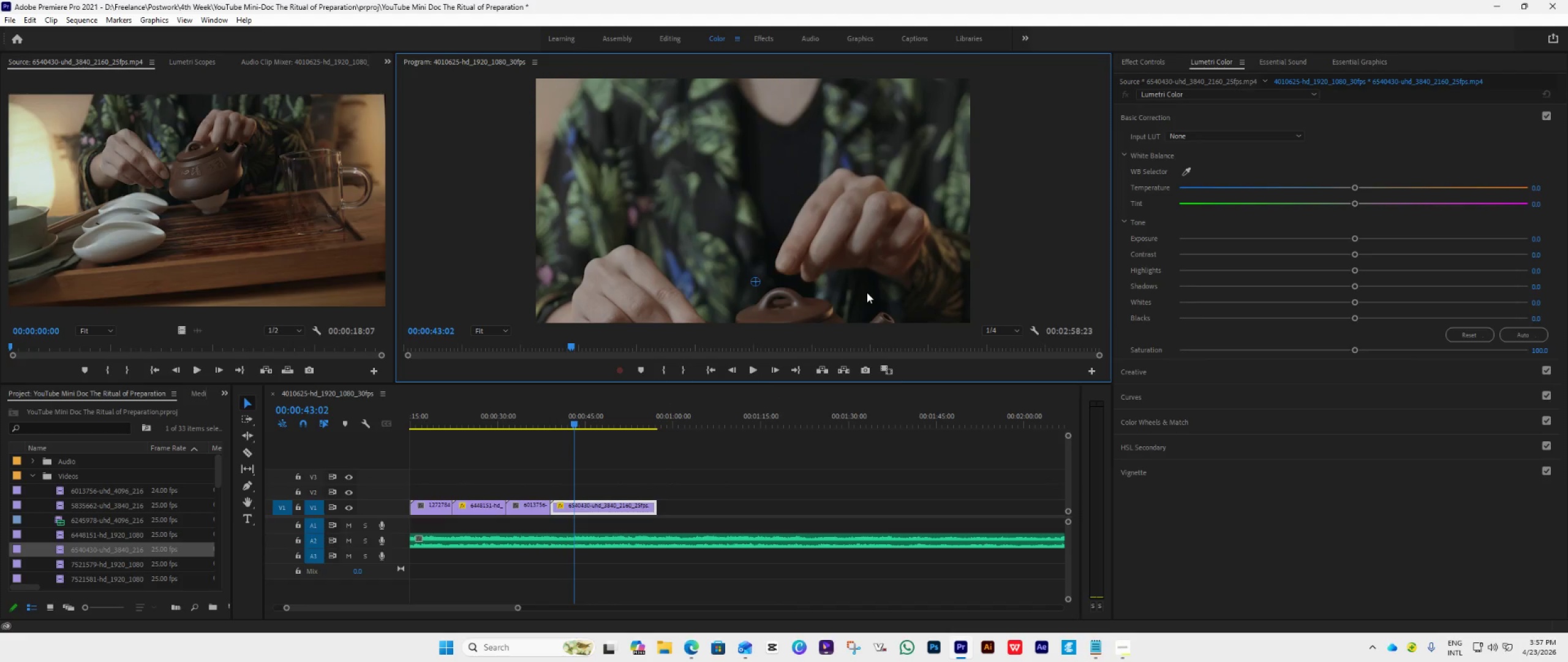 
double_click([867, 292])
 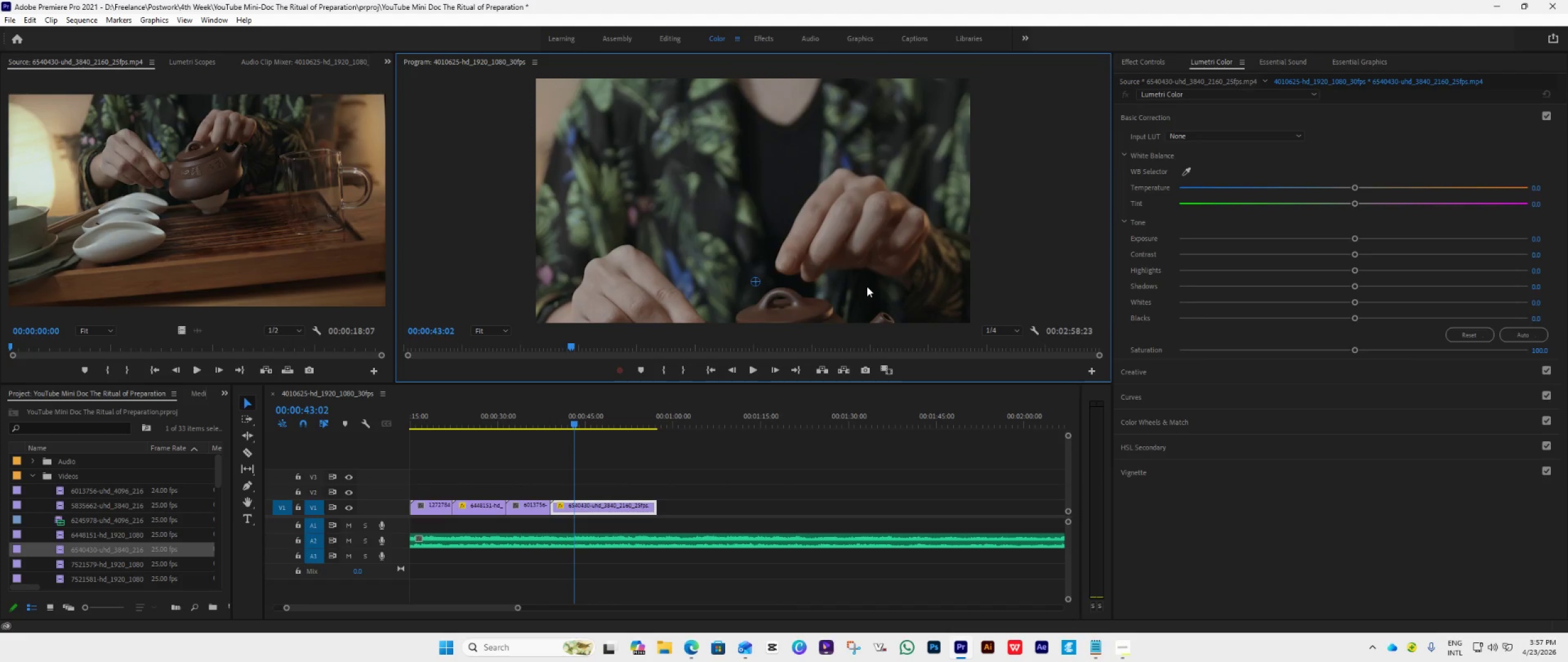 
left_click_drag(start_coordinate=[876, 263], to_coordinate=[868, 189])
 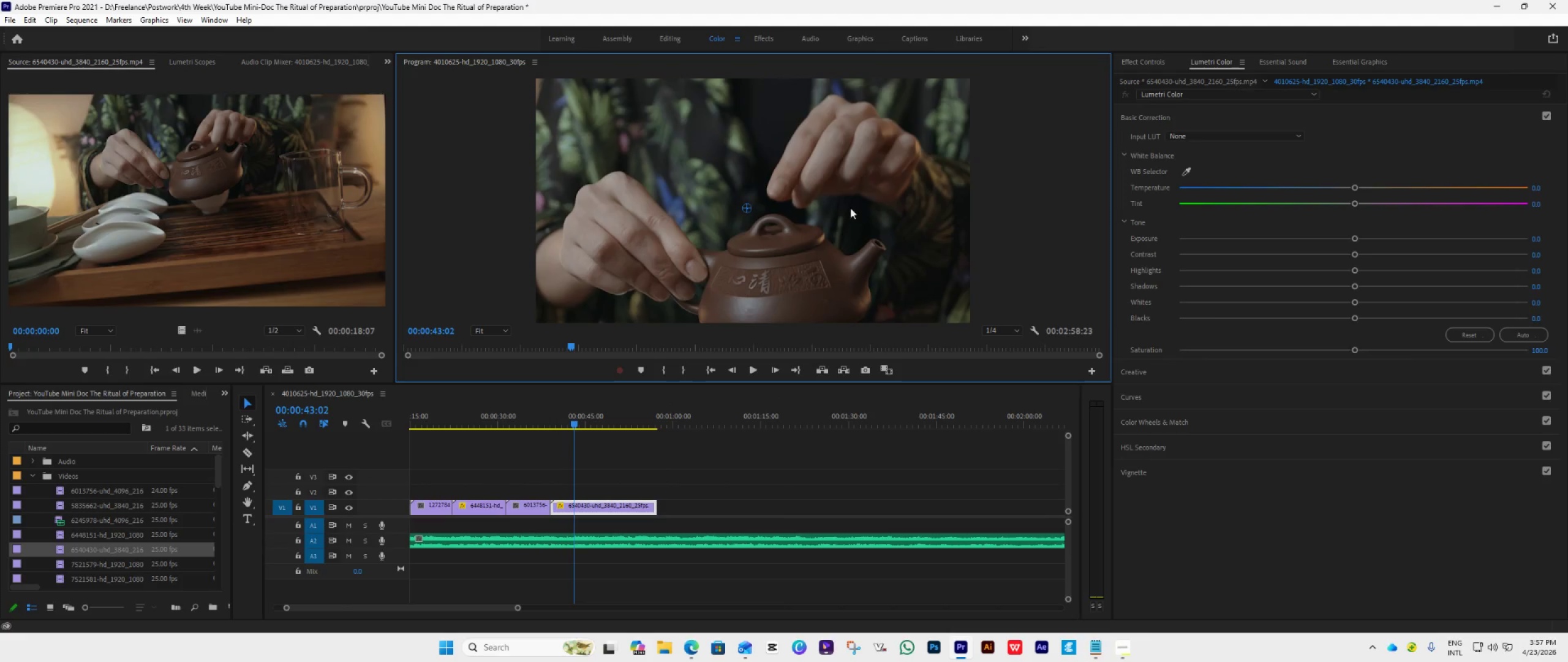 
key(Space)
 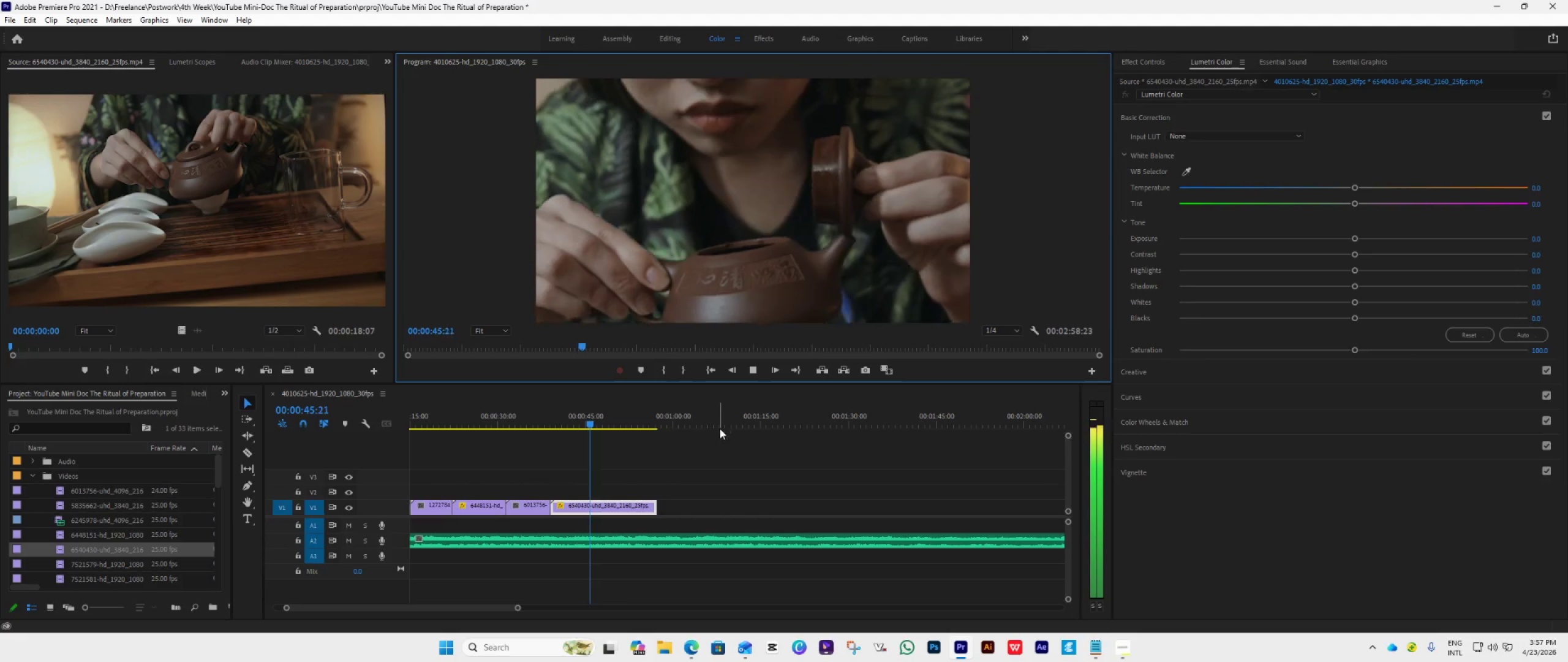 
key(Space)
 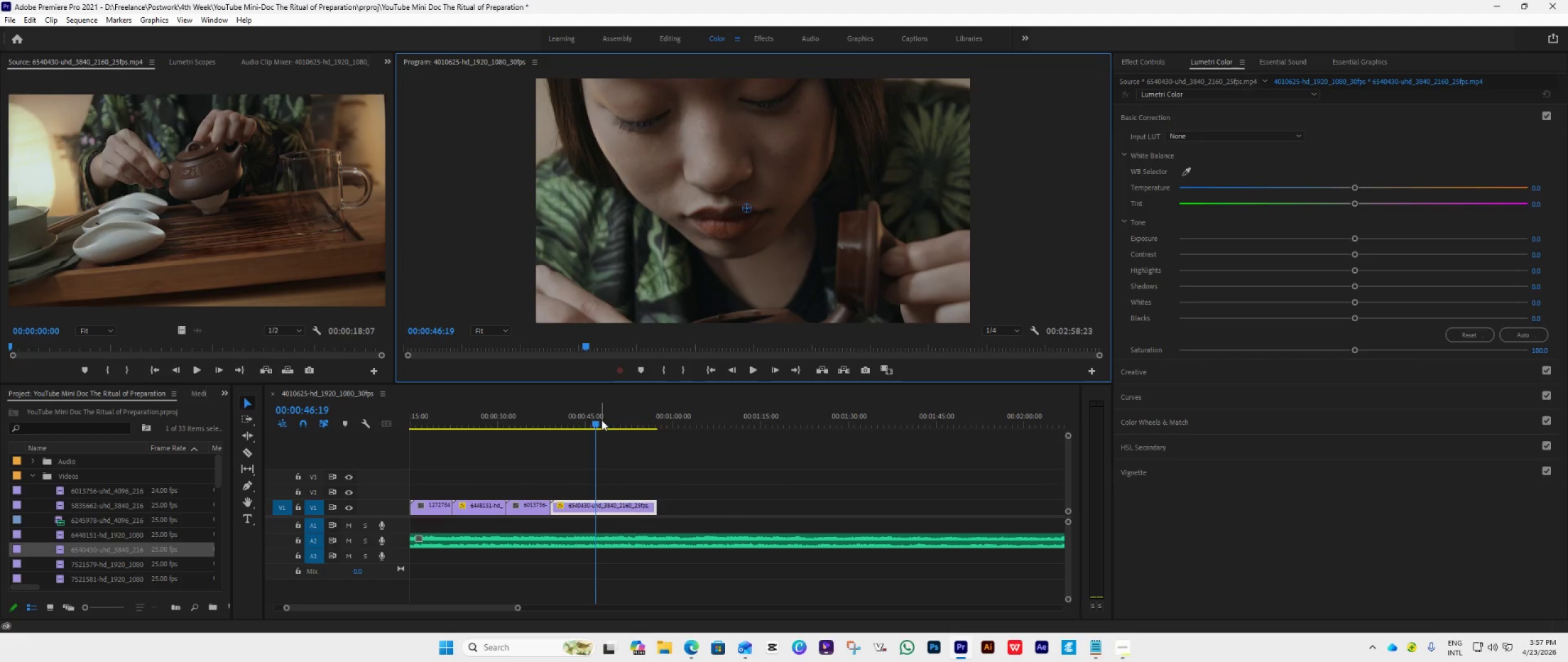 
left_click_drag(start_coordinate=[599, 421], to_coordinate=[557, 441])
 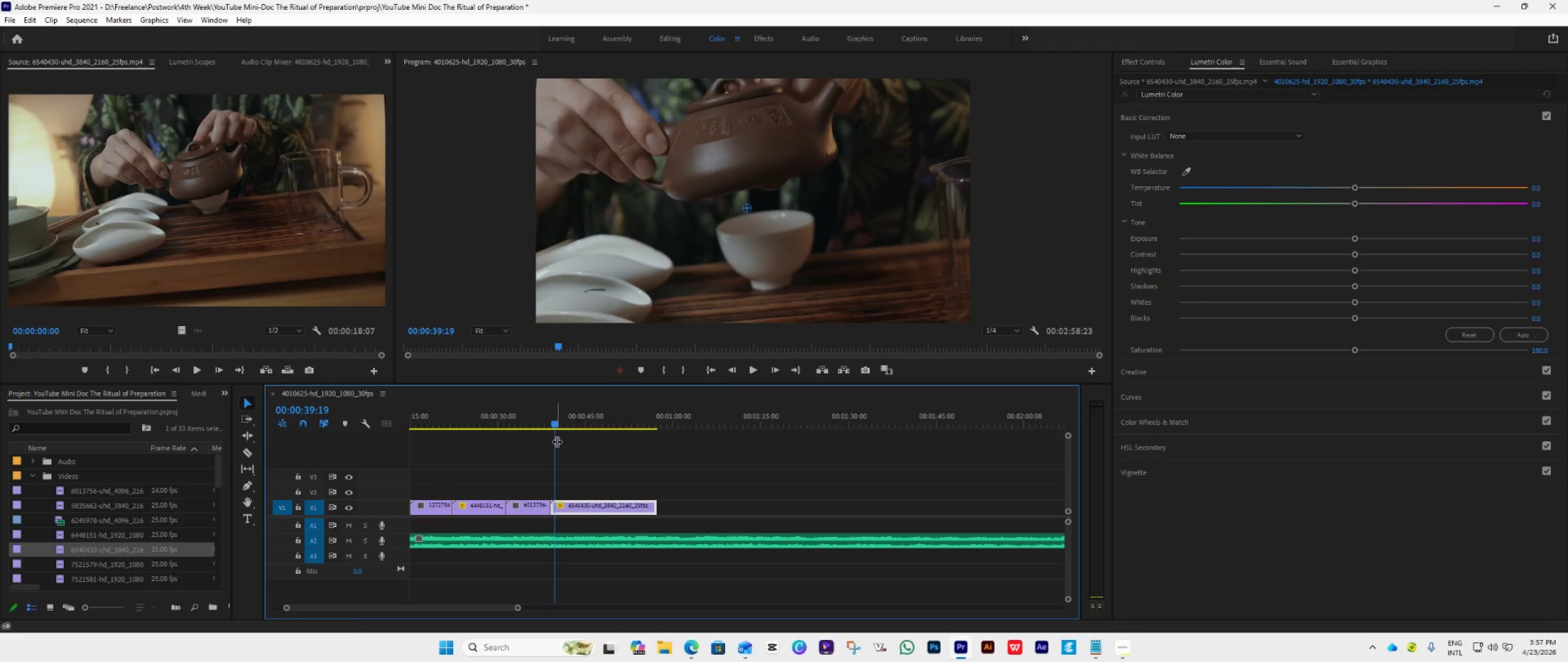 
key(Space)
 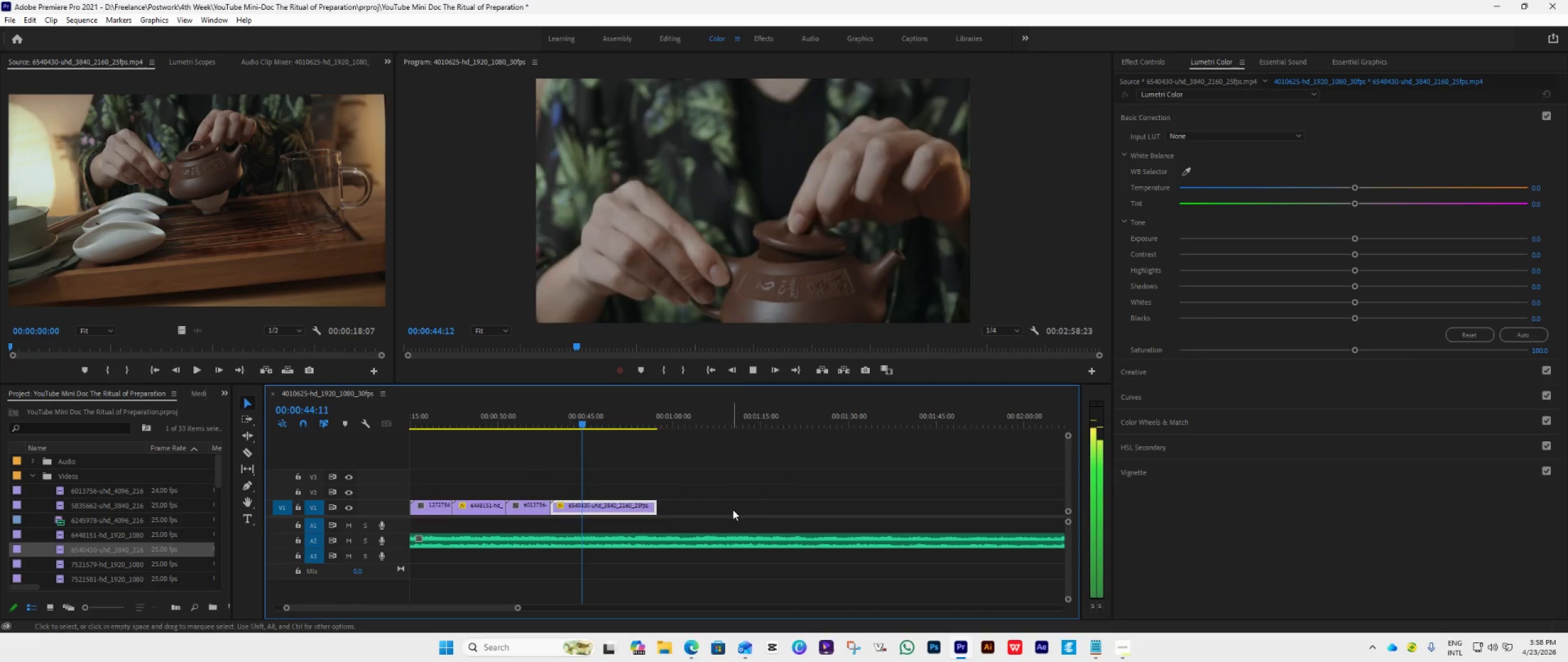 
wait(6.39)
 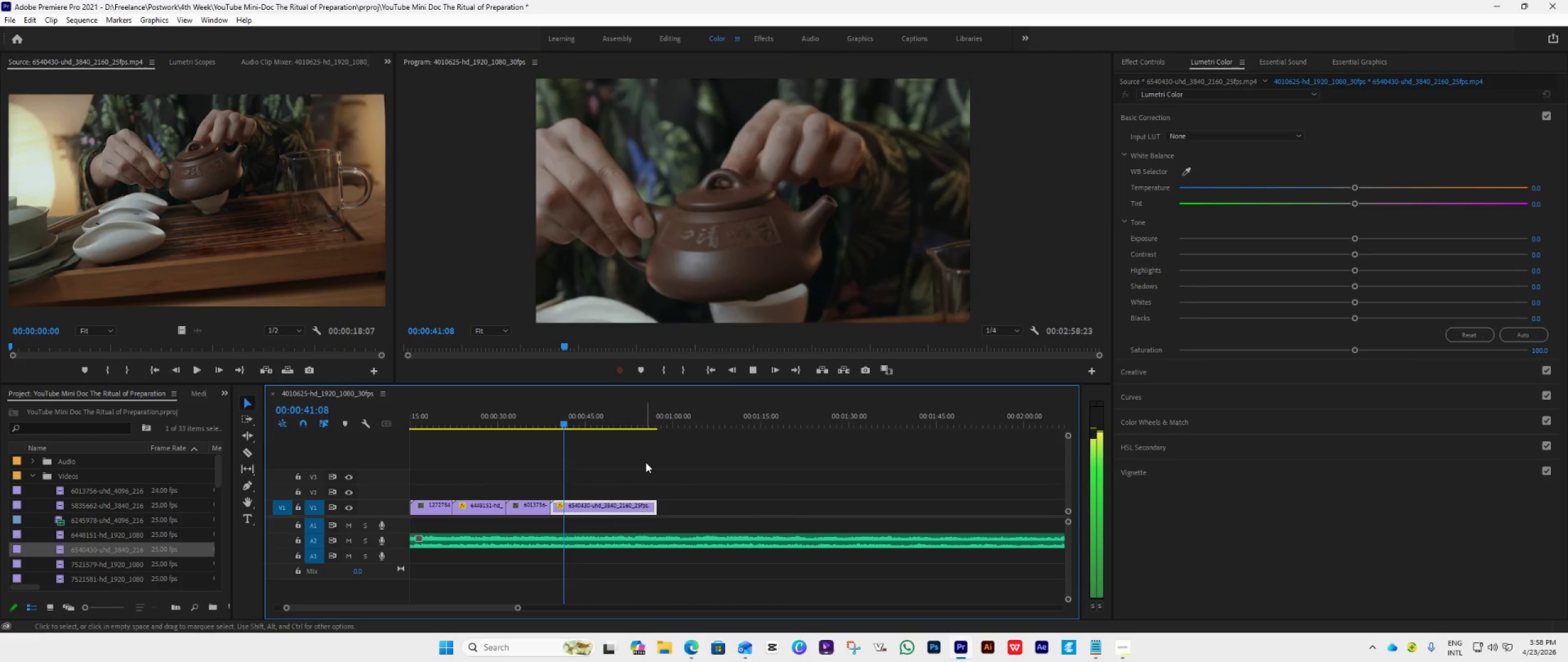 
key(Space)
 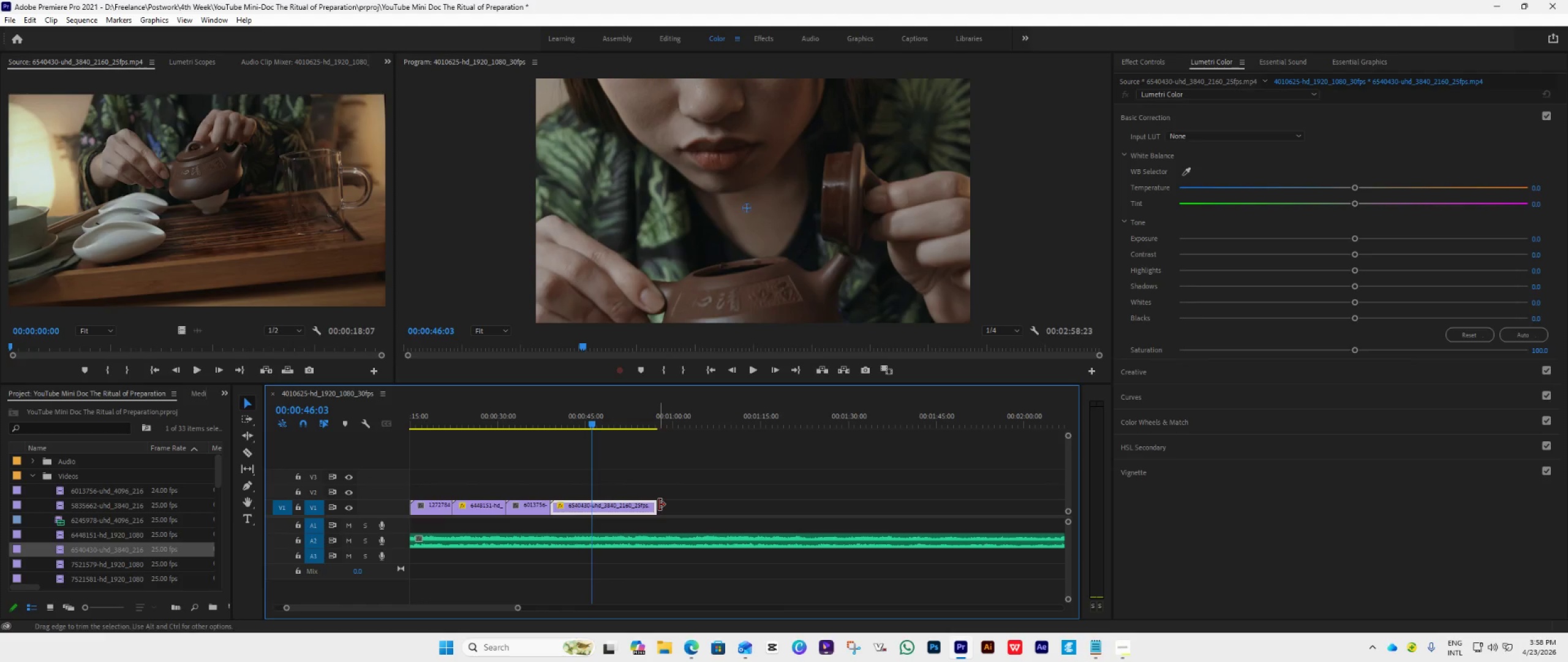 
left_click_drag(start_coordinate=[658, 504], to_coordinate=[591, 522])
 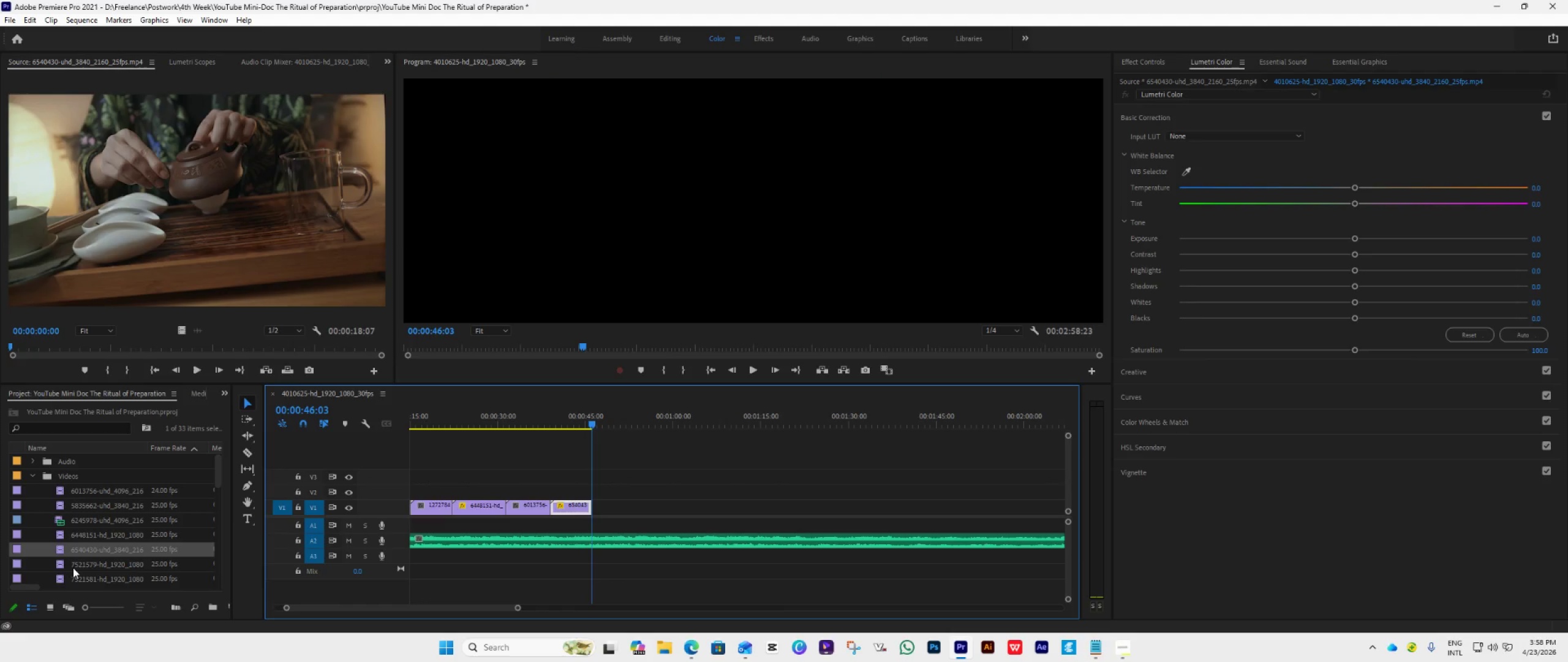 
double_click([66, 566])
 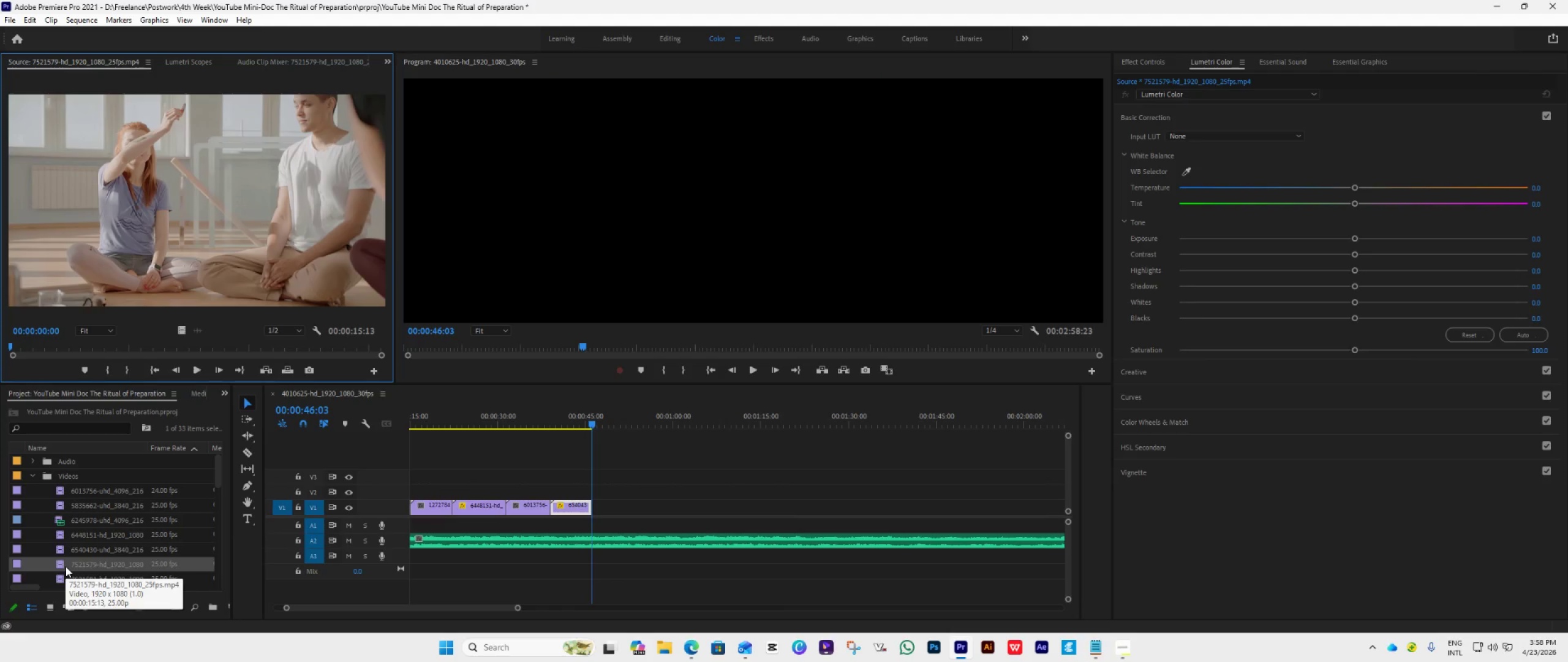 
wait(9.39)
 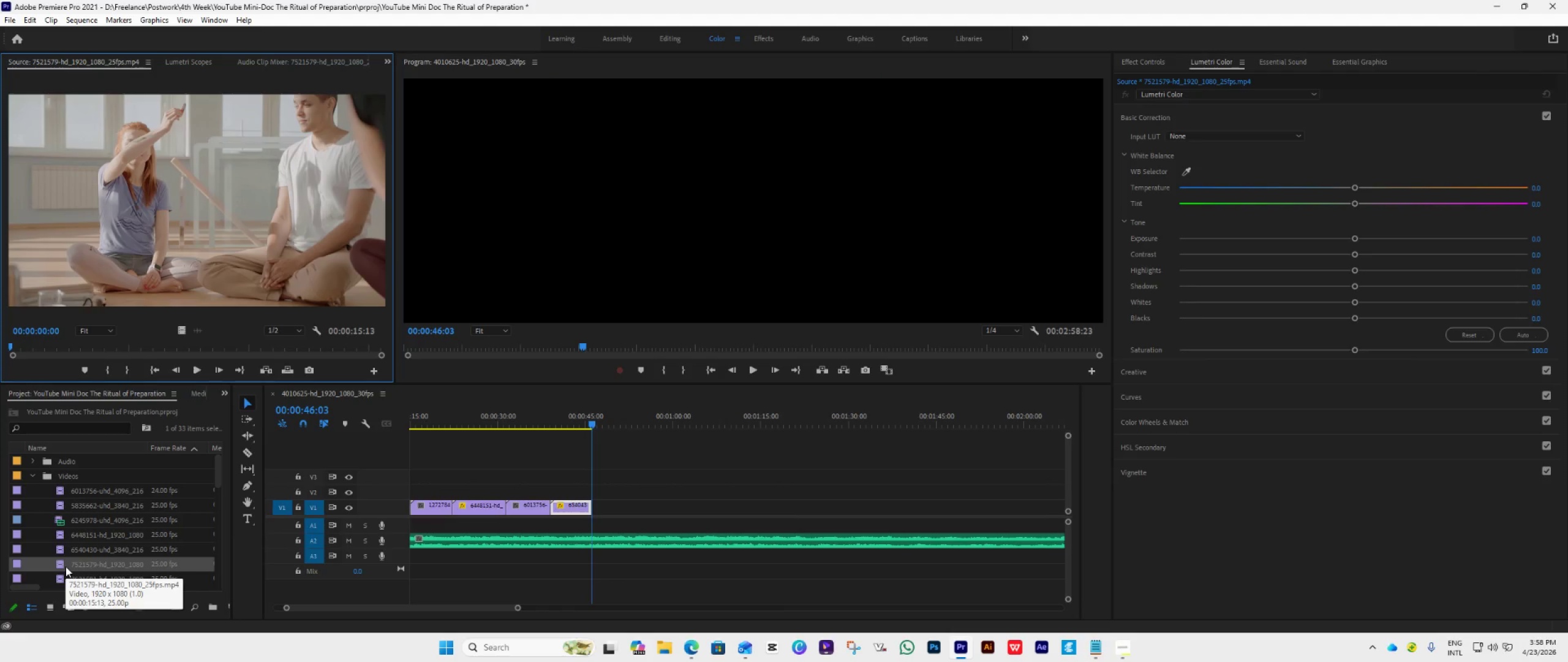 
scroll: coordinate [71, 559], scroll_direction: down, amount: 24.0
 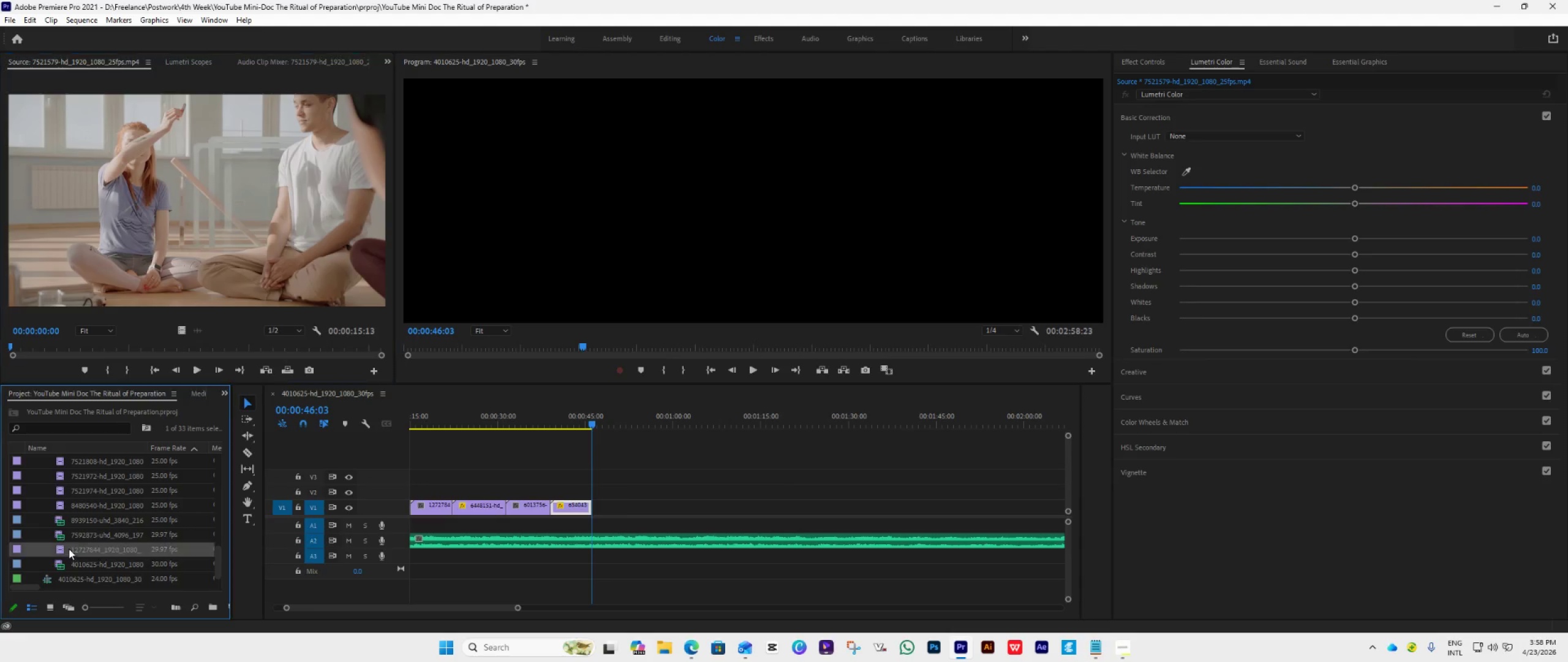 
double_click([69, 549])
 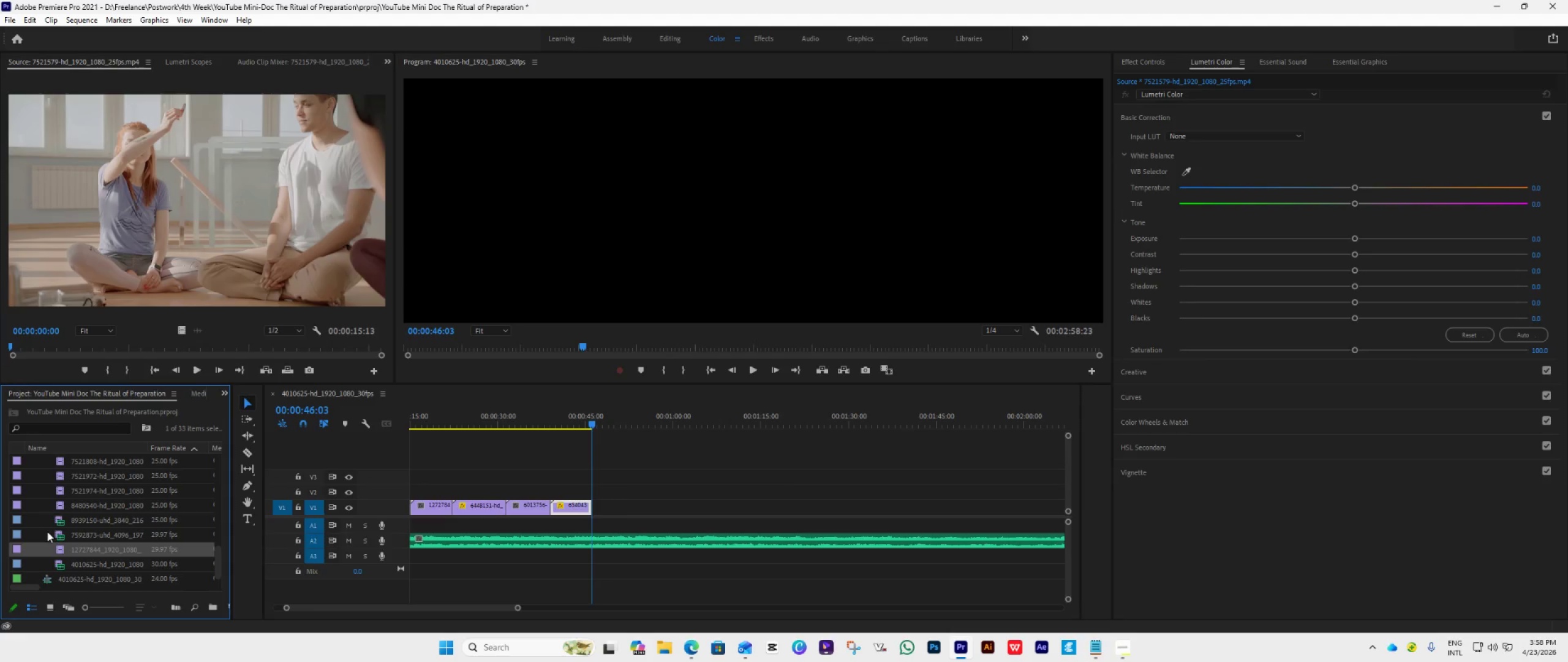 
double_click([56, 533])
 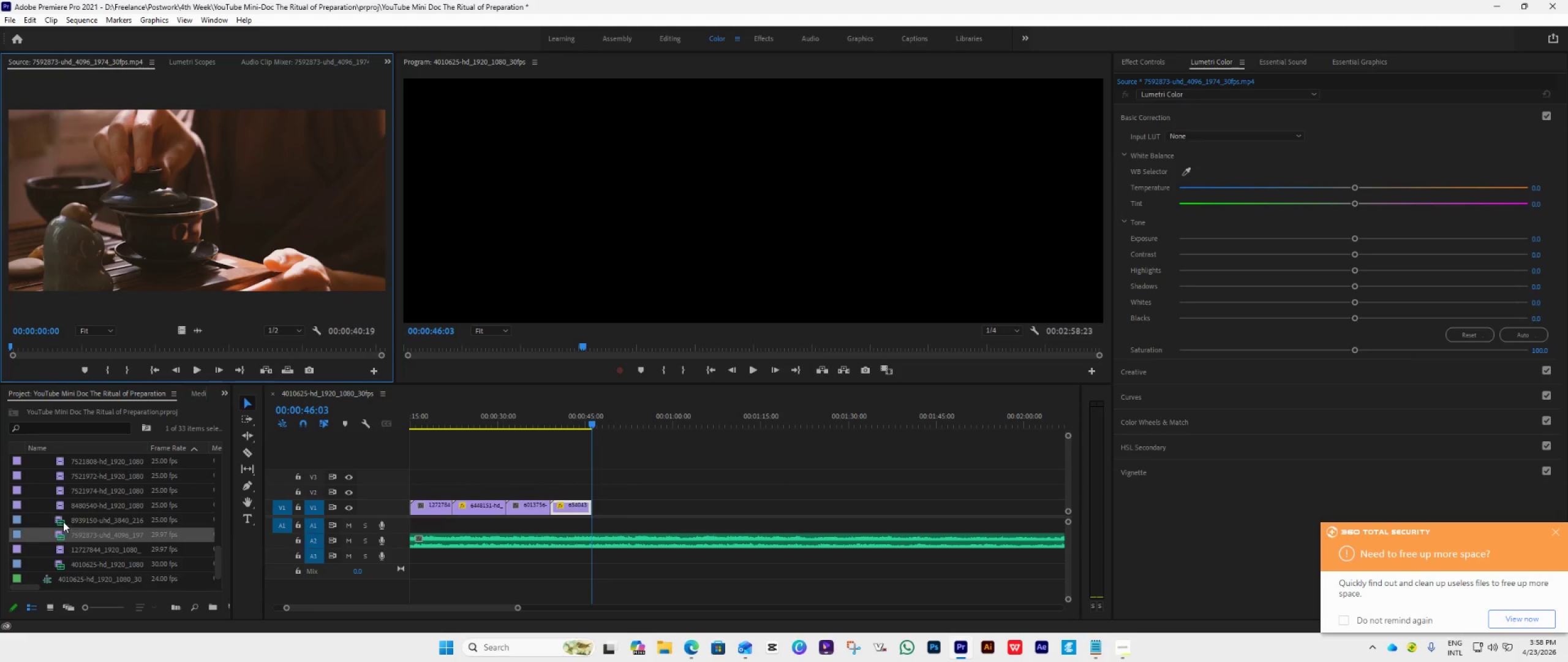 
double_click([63, 520])
 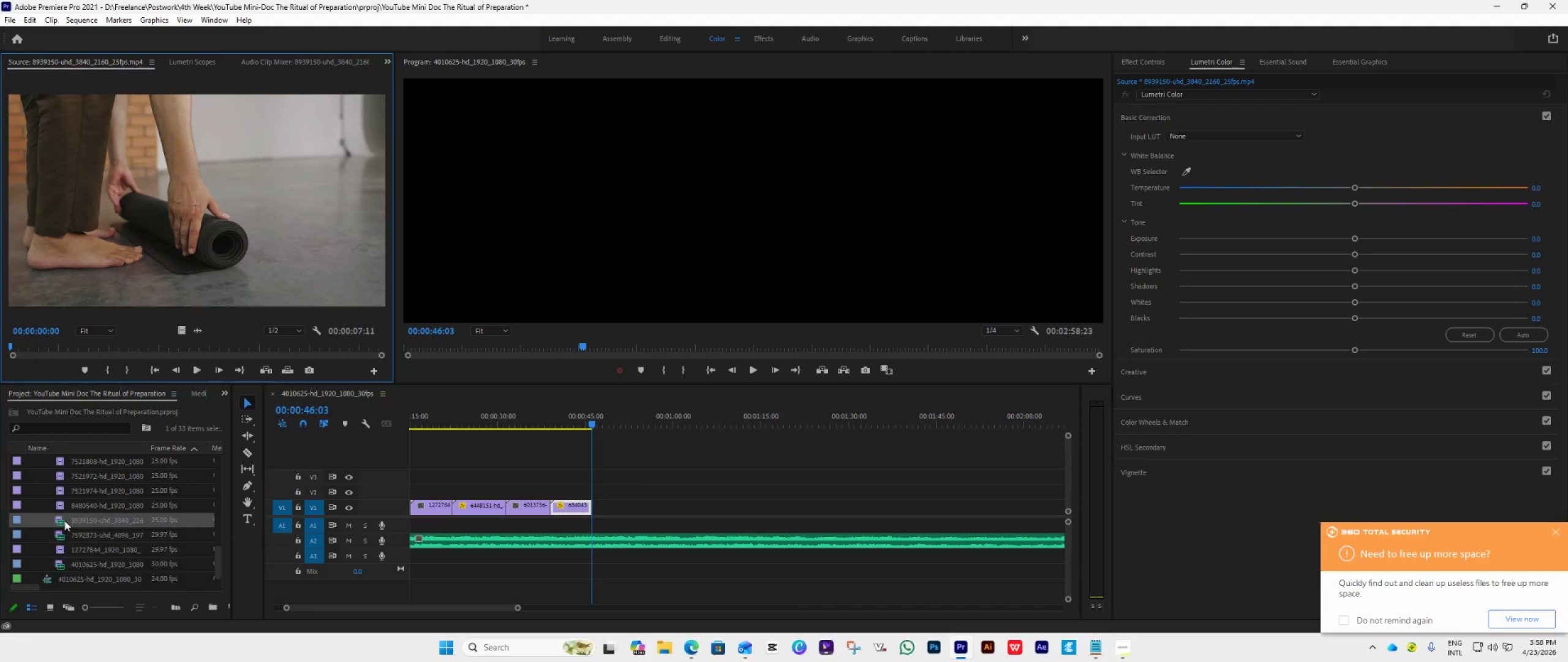 
left_click_drag(start_coordinate=[68, 524], to_coordinate=[597, 522])
 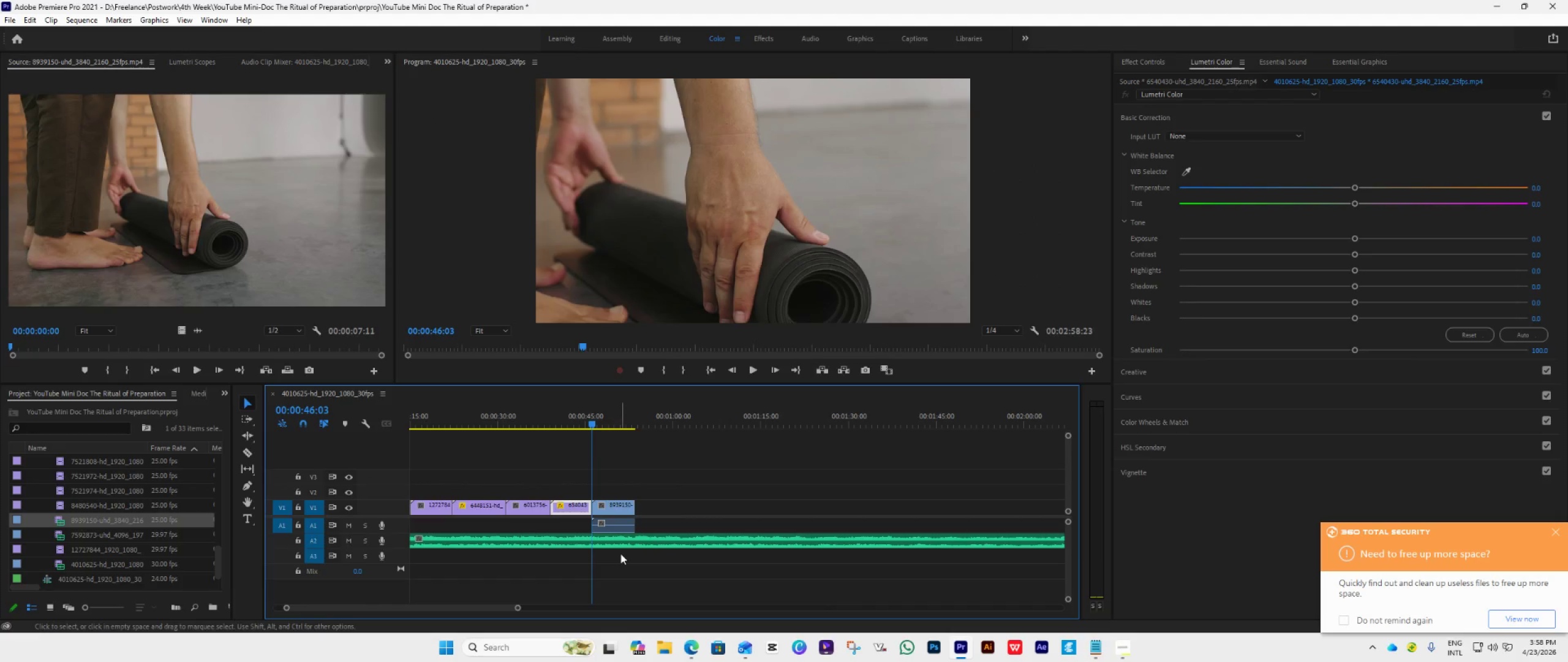 
hold_key(key=AltLeft, duration=0.73)
left_click([614, 522])
 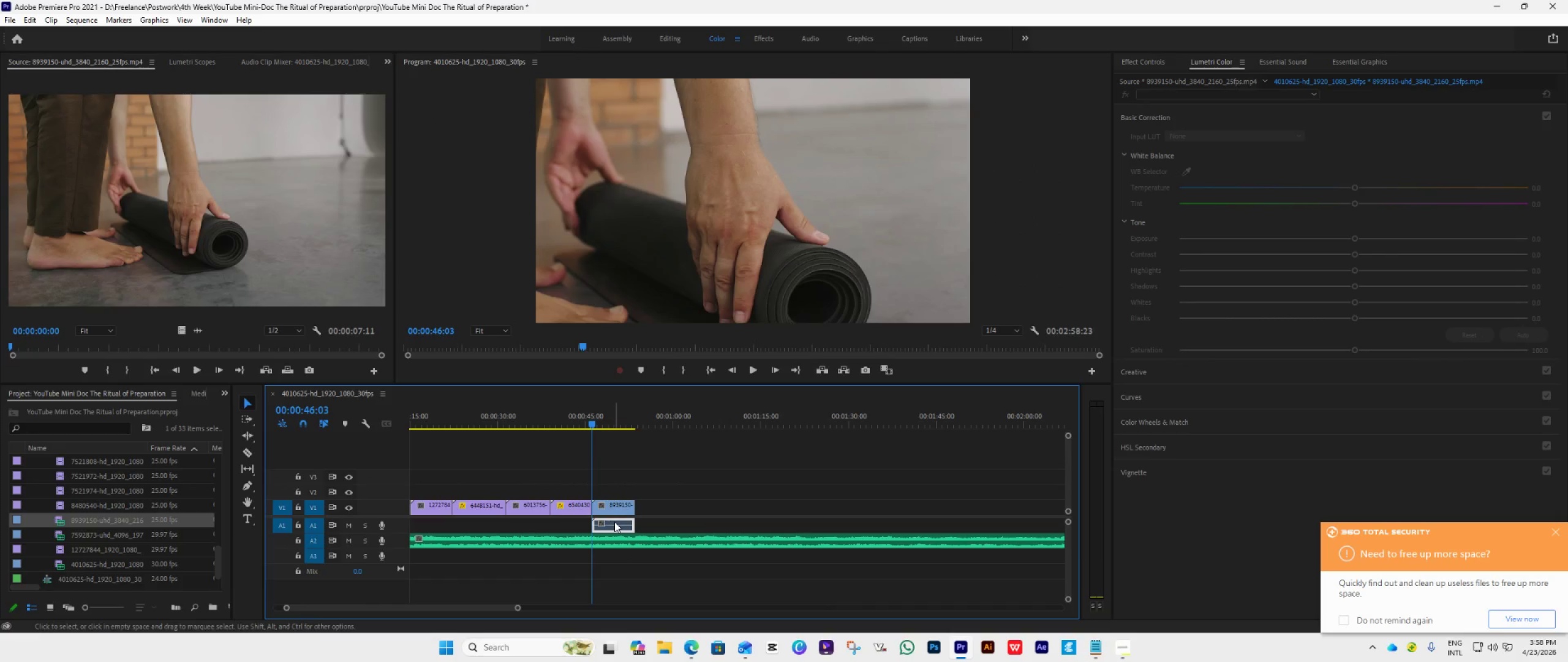 
key(Delete)
 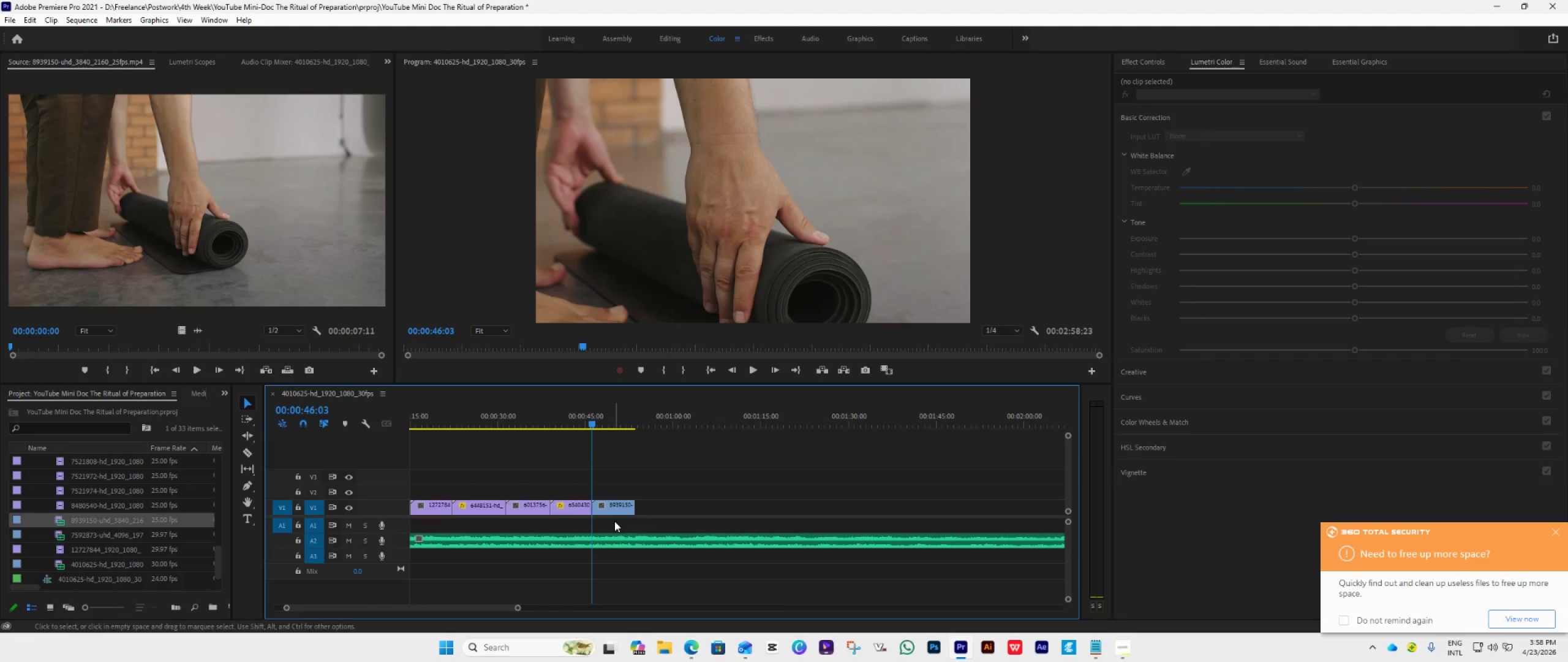 
key(Space)
 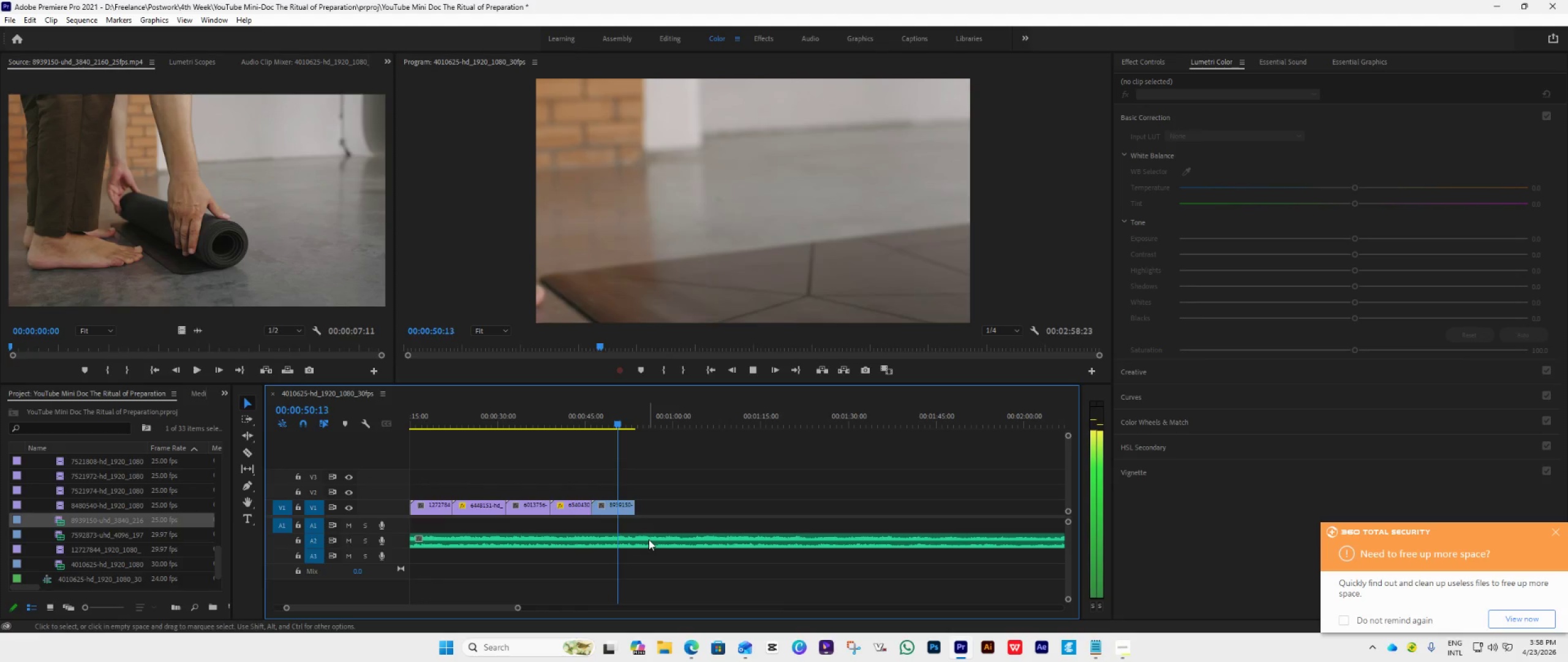 
wait(6.11)
 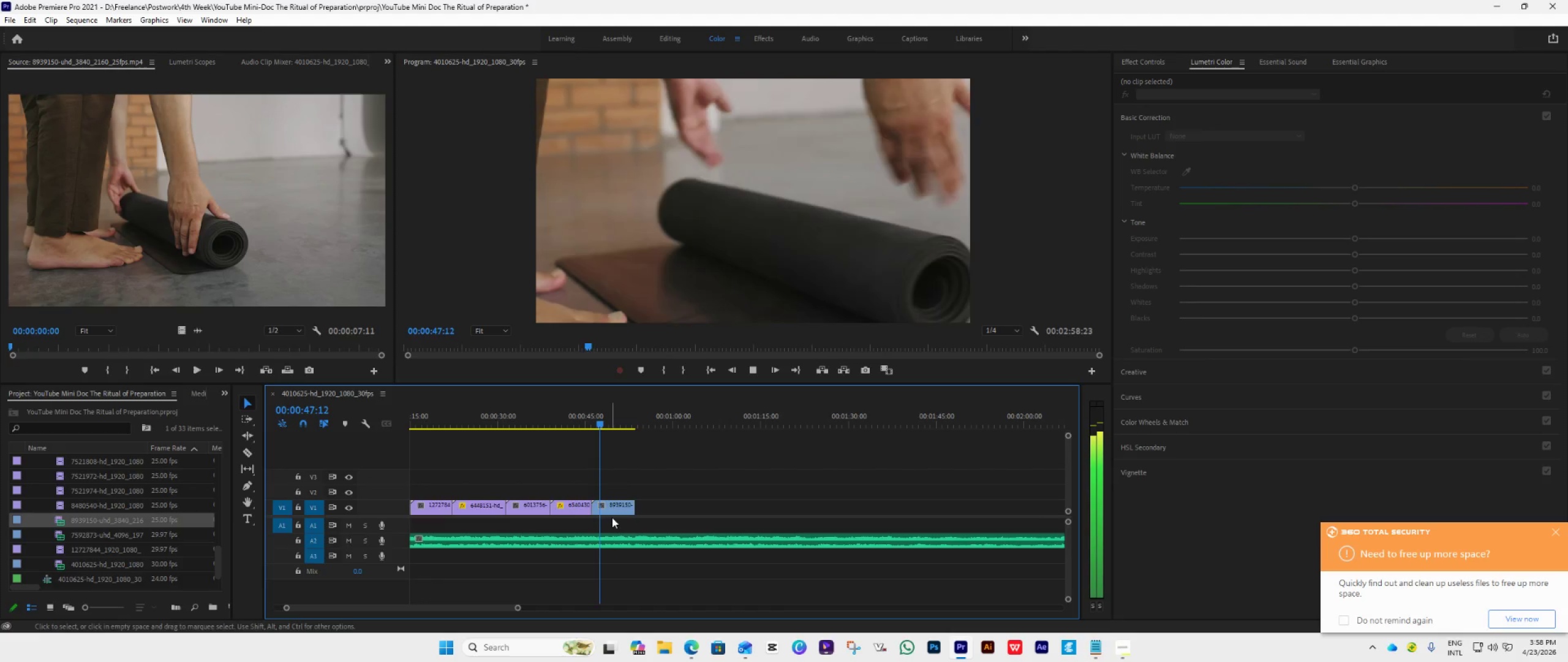 
key(Space)
 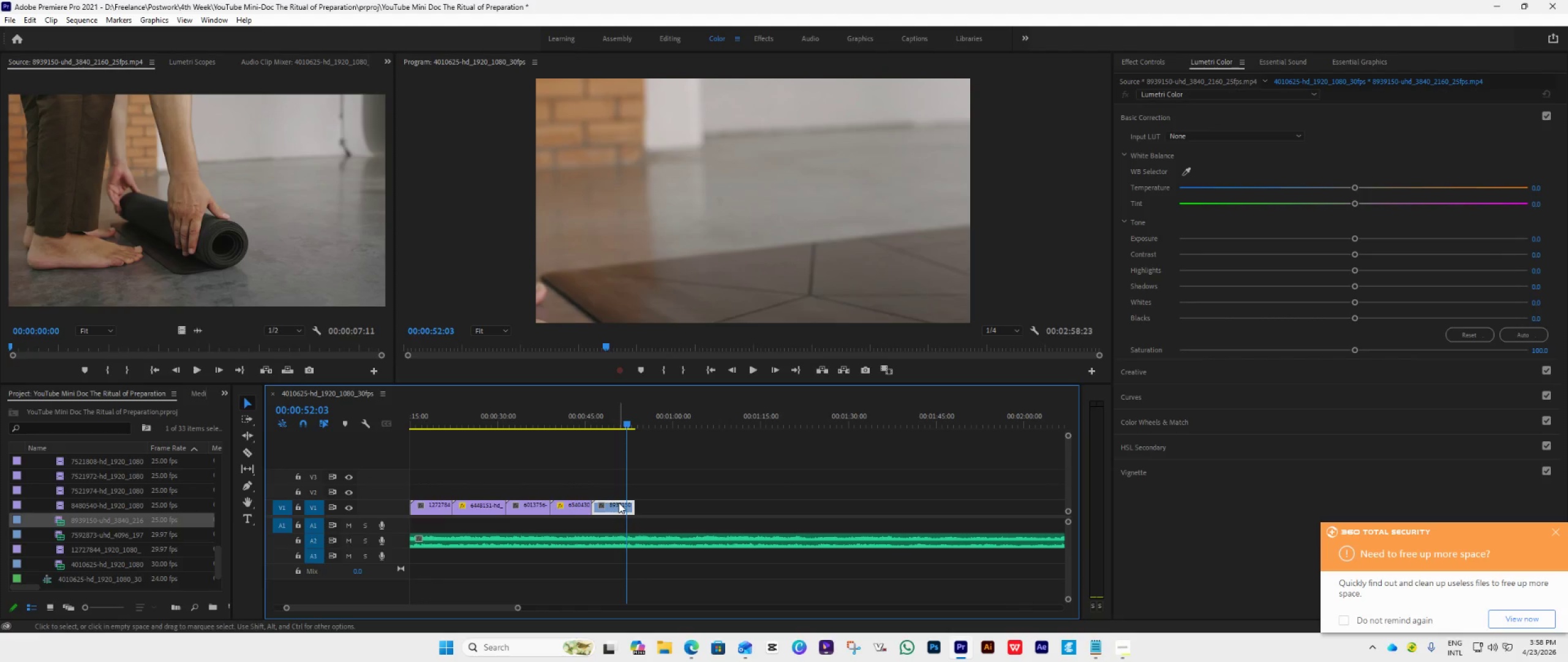 
right_click([619, 503])
 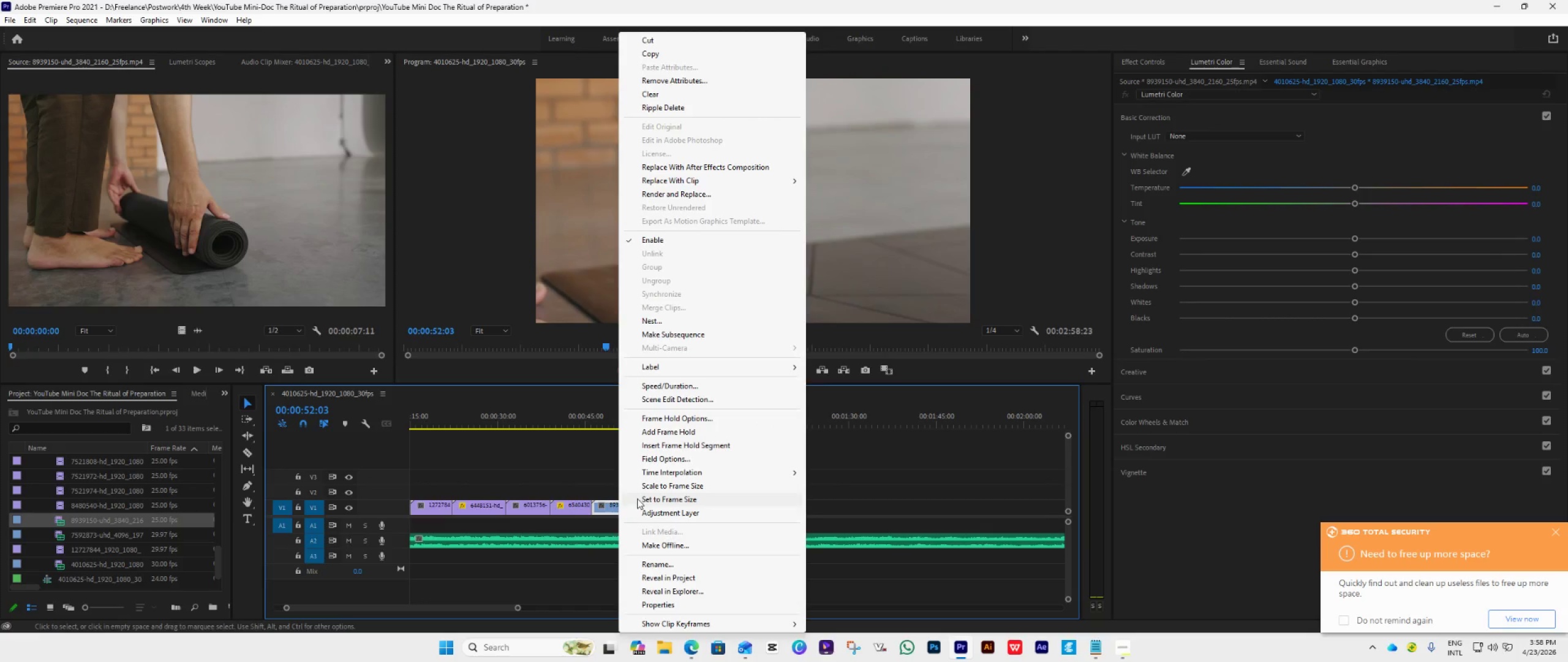 
left_click([640, 498])
 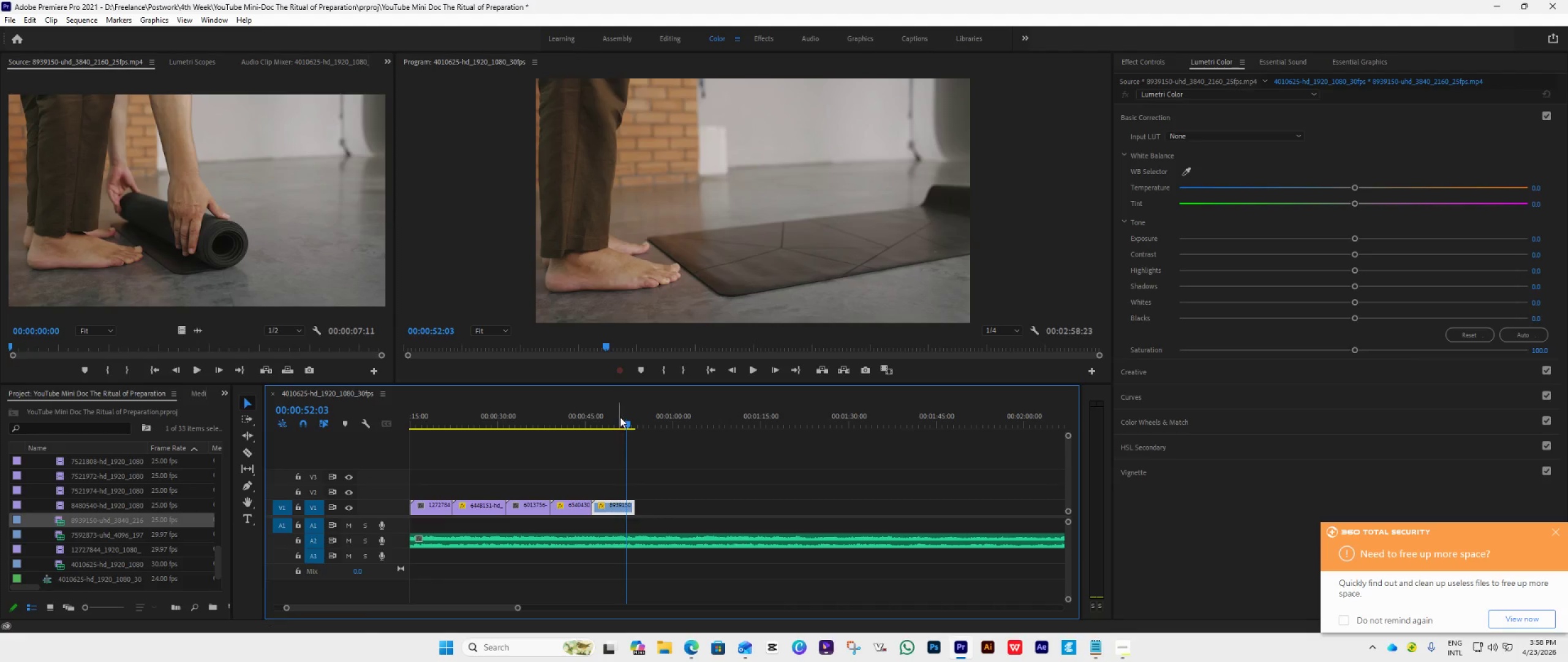 
left_click_drag(start_coordinate=[619, 421], to_coordinate=[592, 443])
 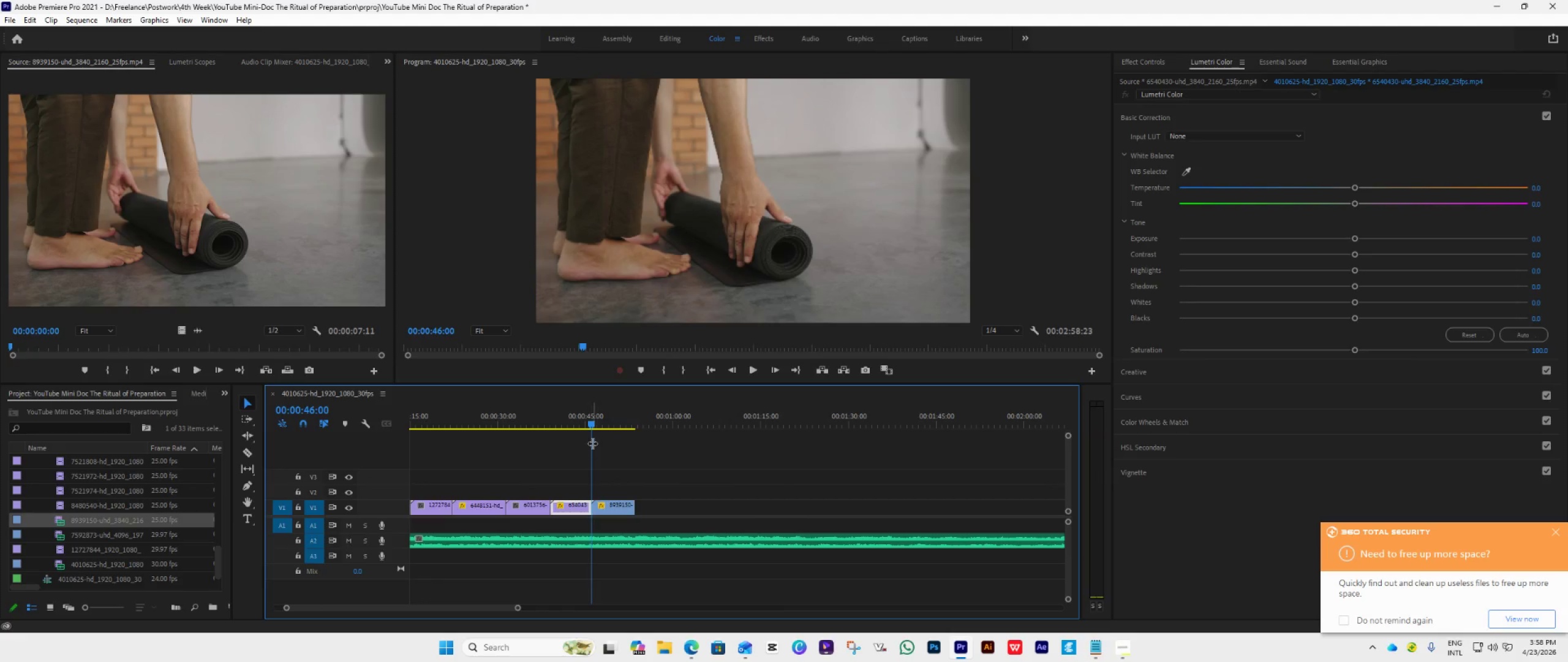 
key(Space)
 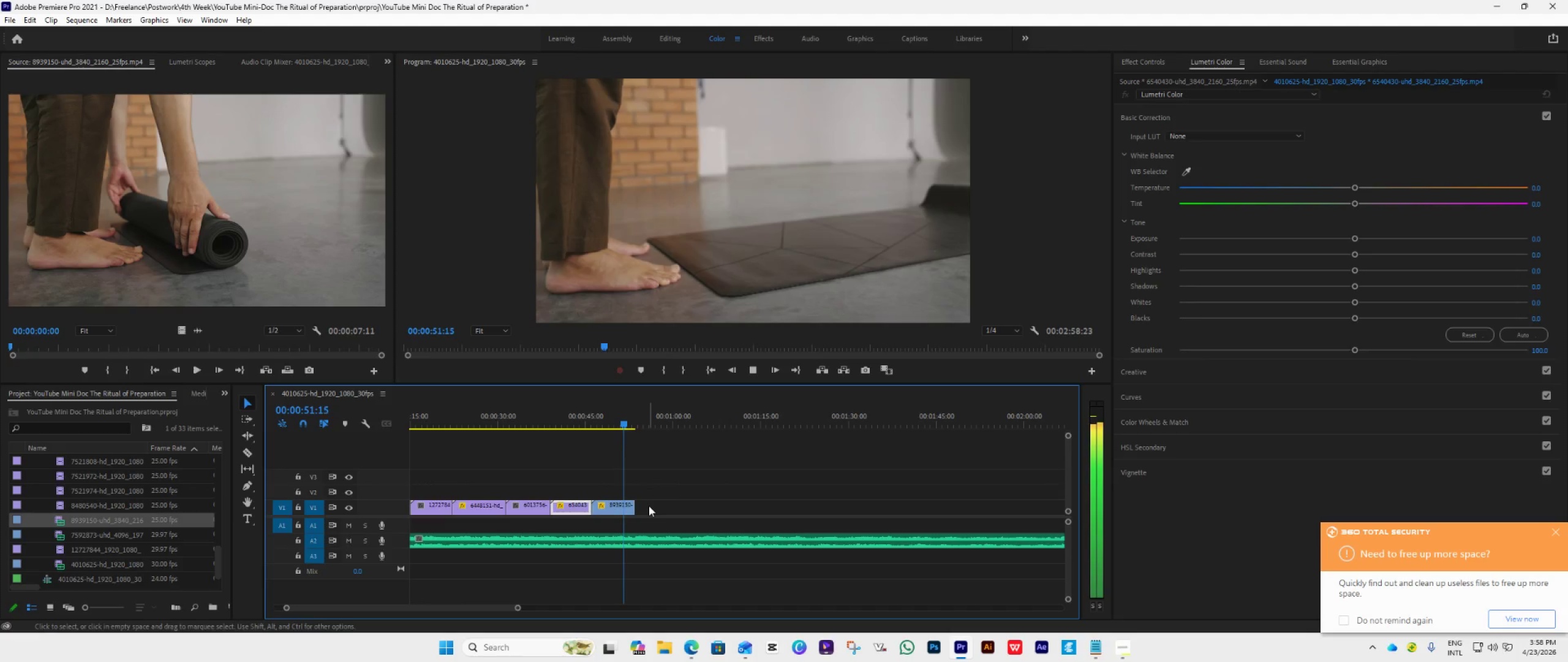 
wait(7.84)
 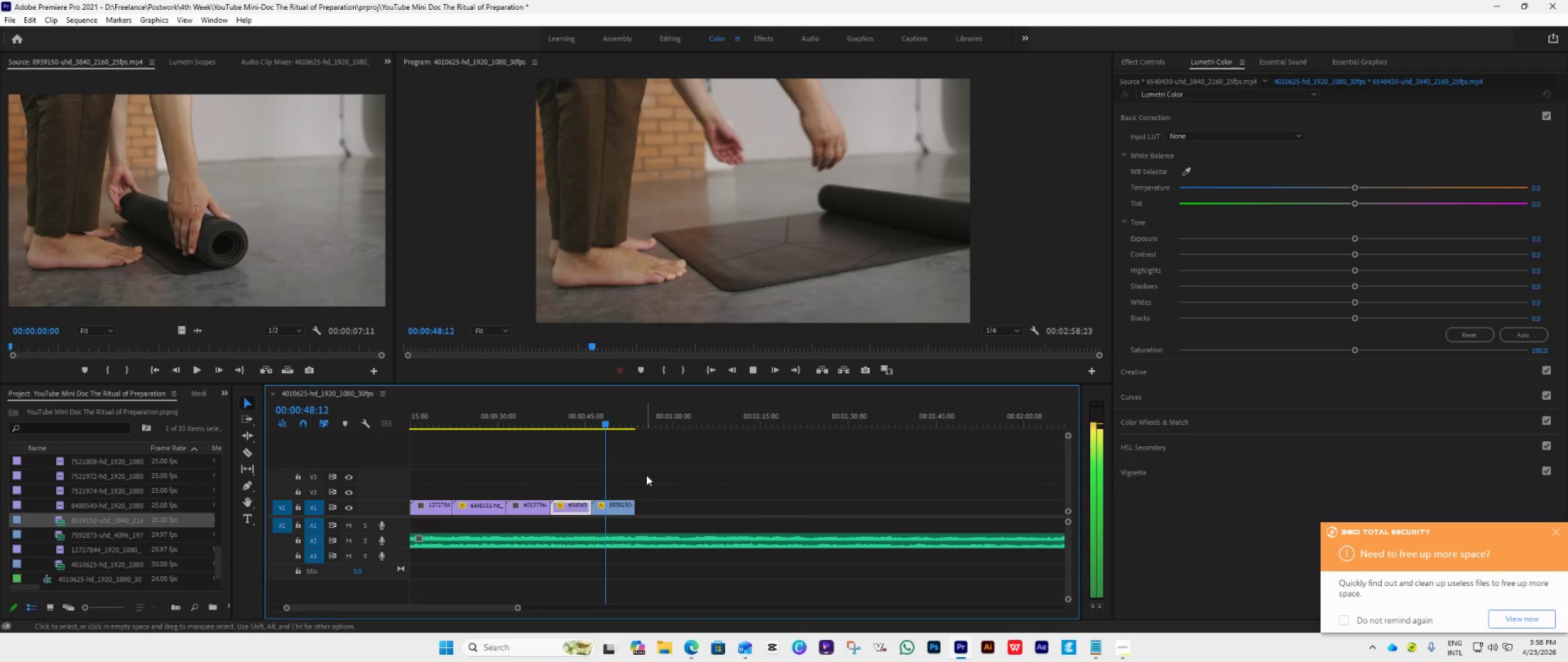 
key(Space)
 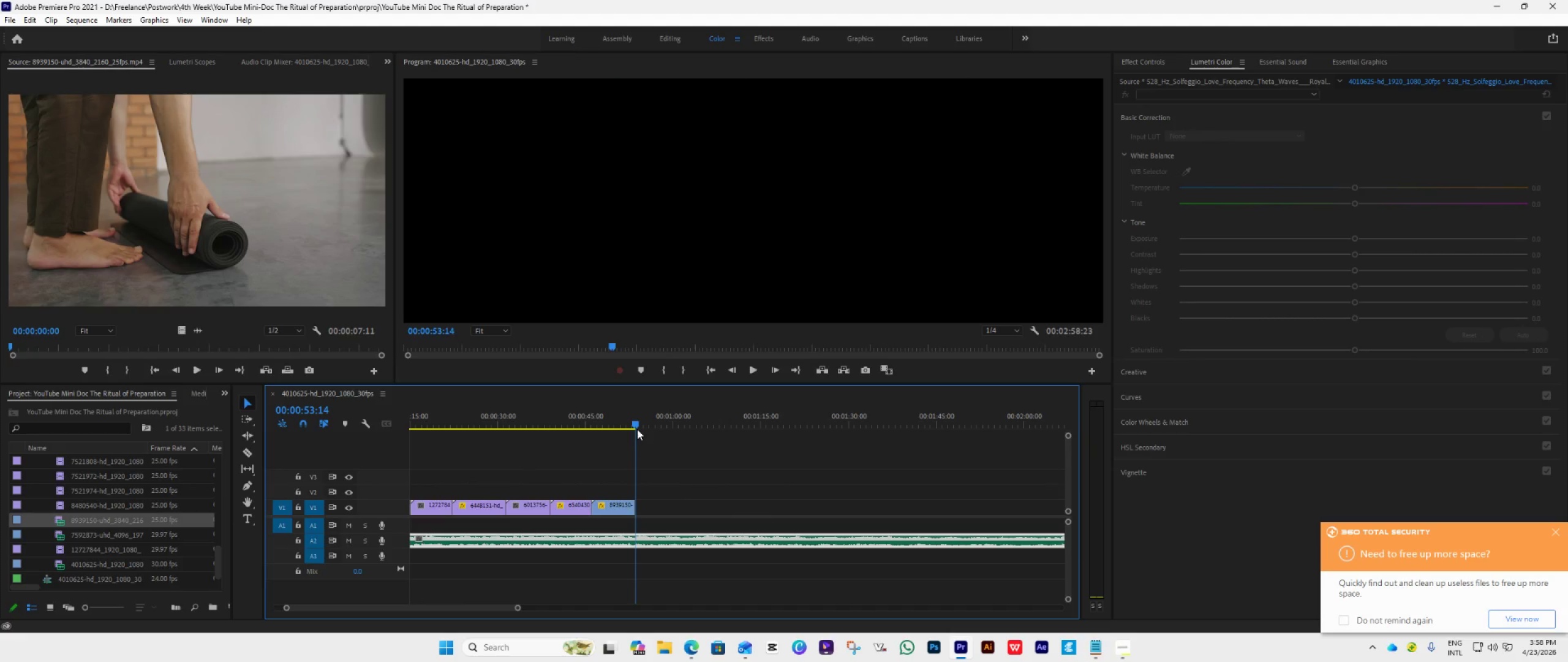 
left_click_drag(start_coordinate=[636, 428], to_coordinate=[627, 447])
 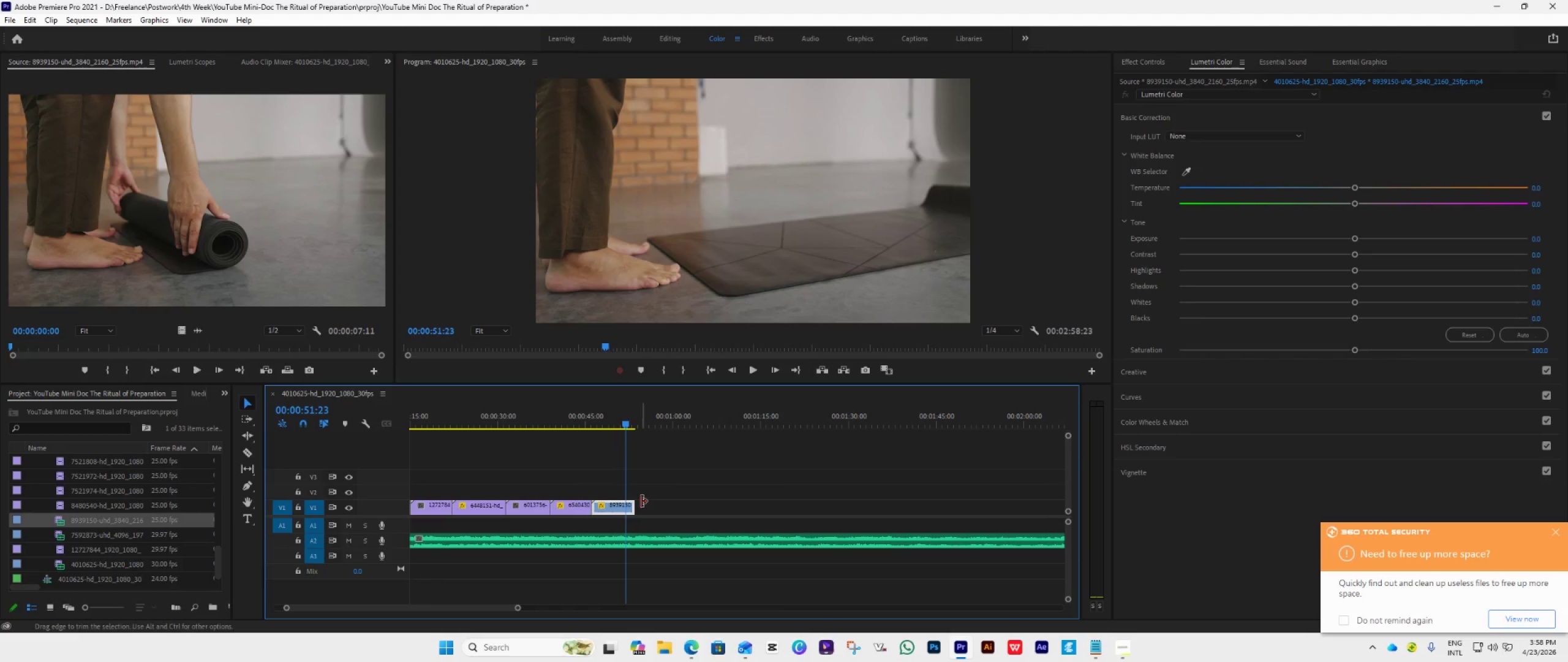 
left_click_drag(start_coordinate=[639, 508], to_coordinate=[630, 528])
 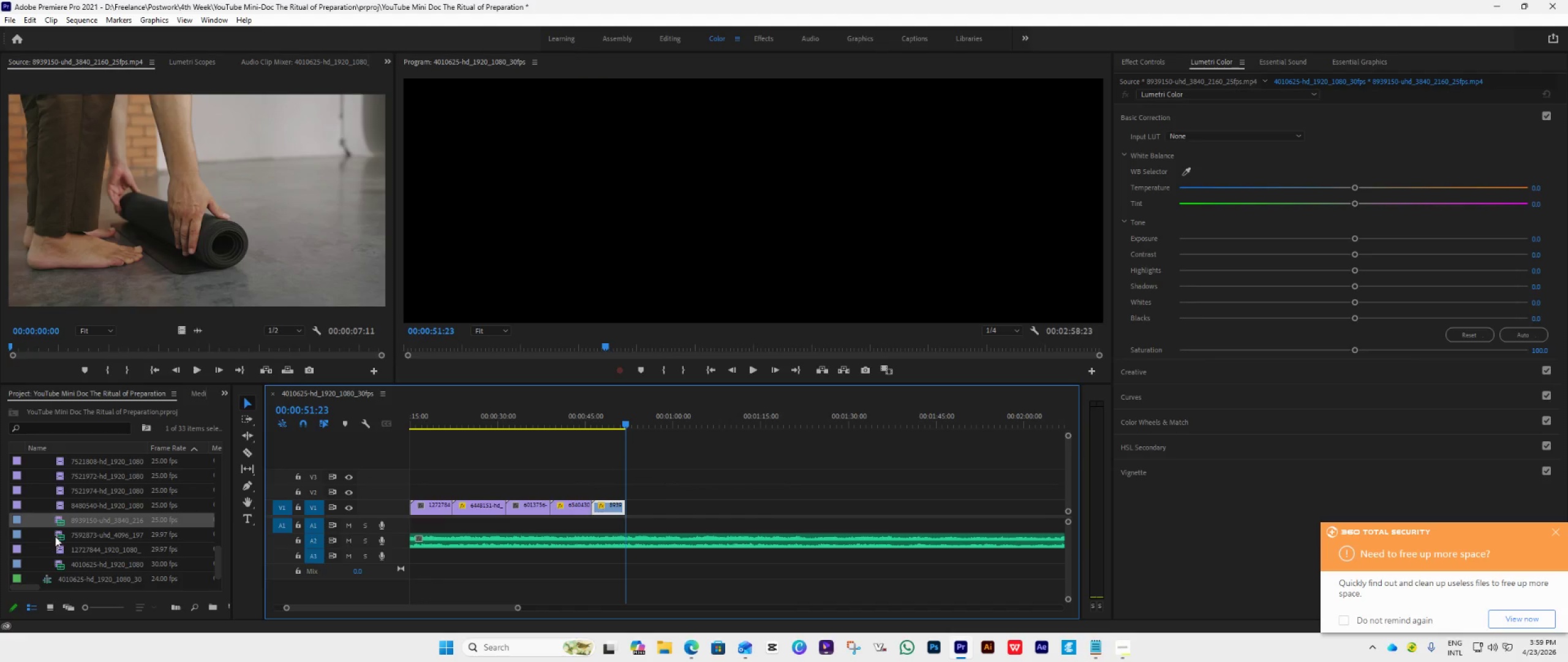 
double_click([59, 535])
 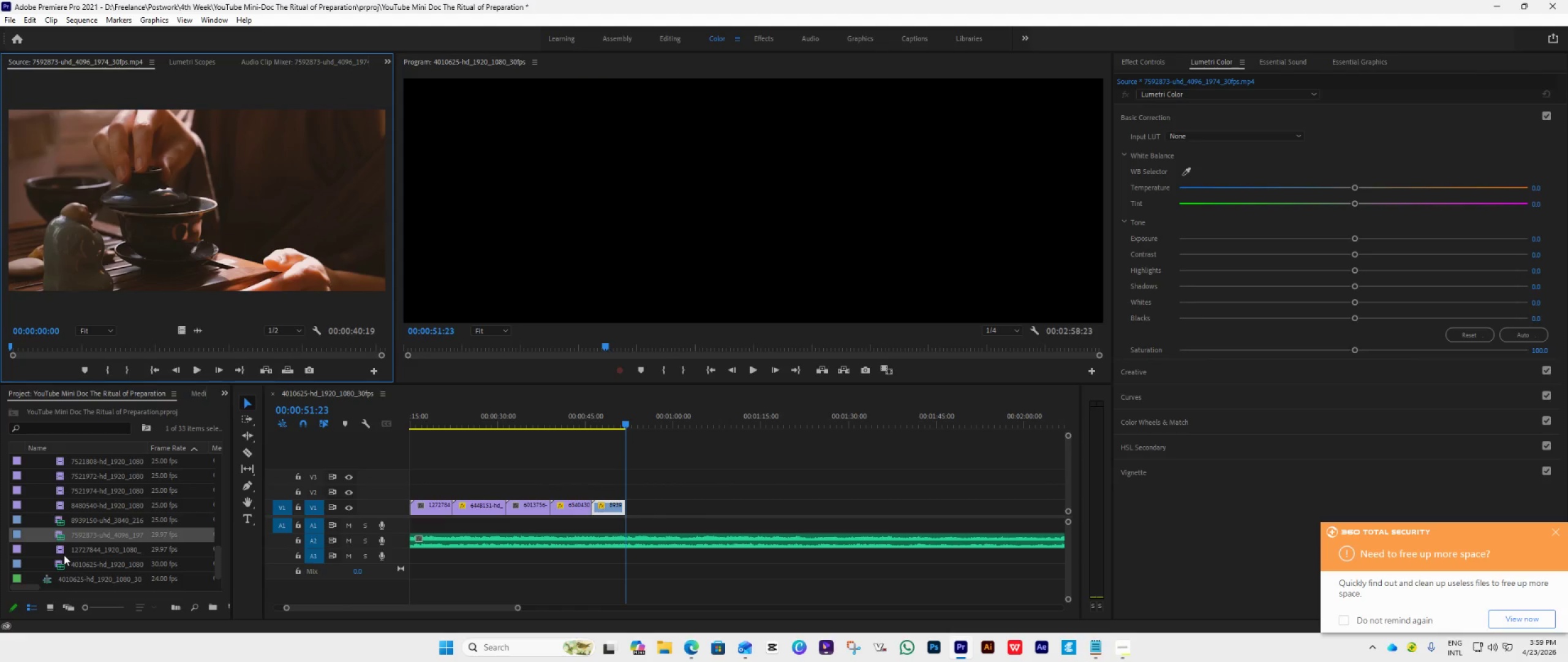 
double_click([65, 555])
 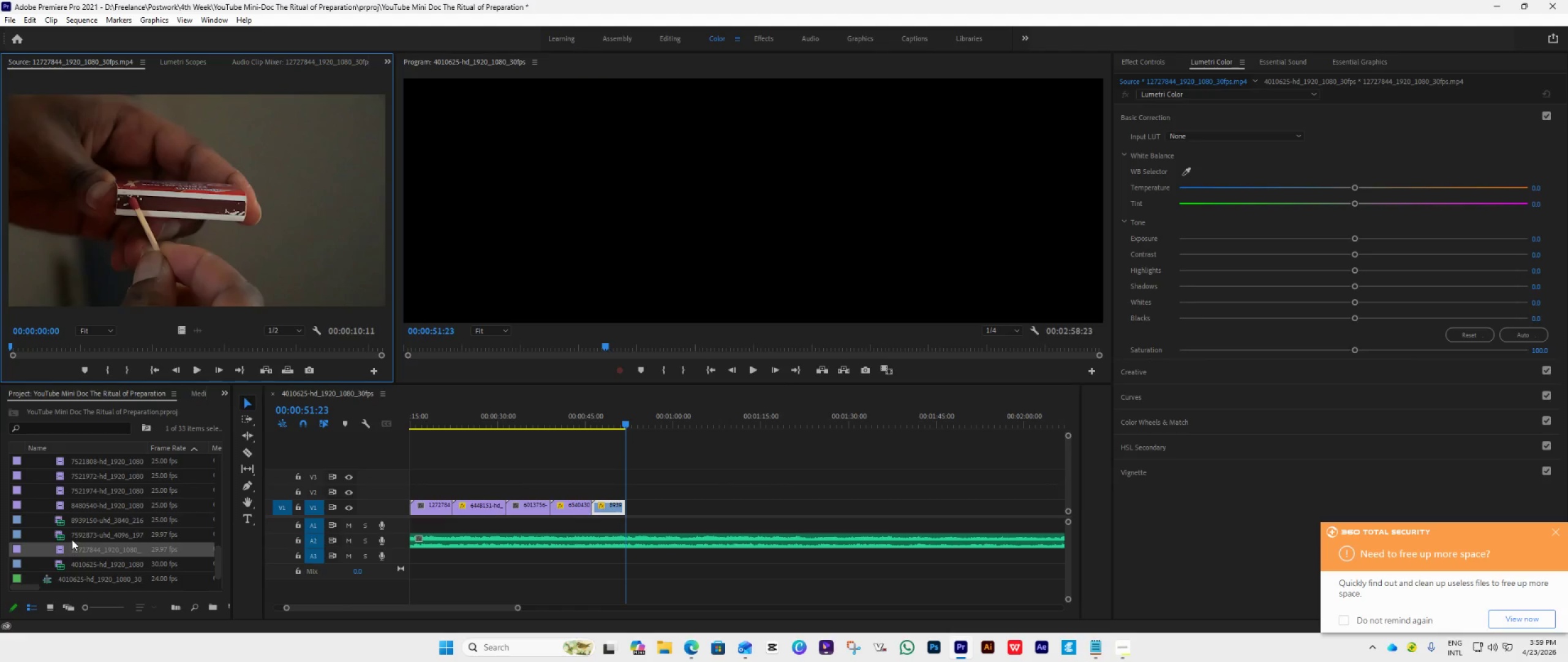 
double_click([72, 536])
 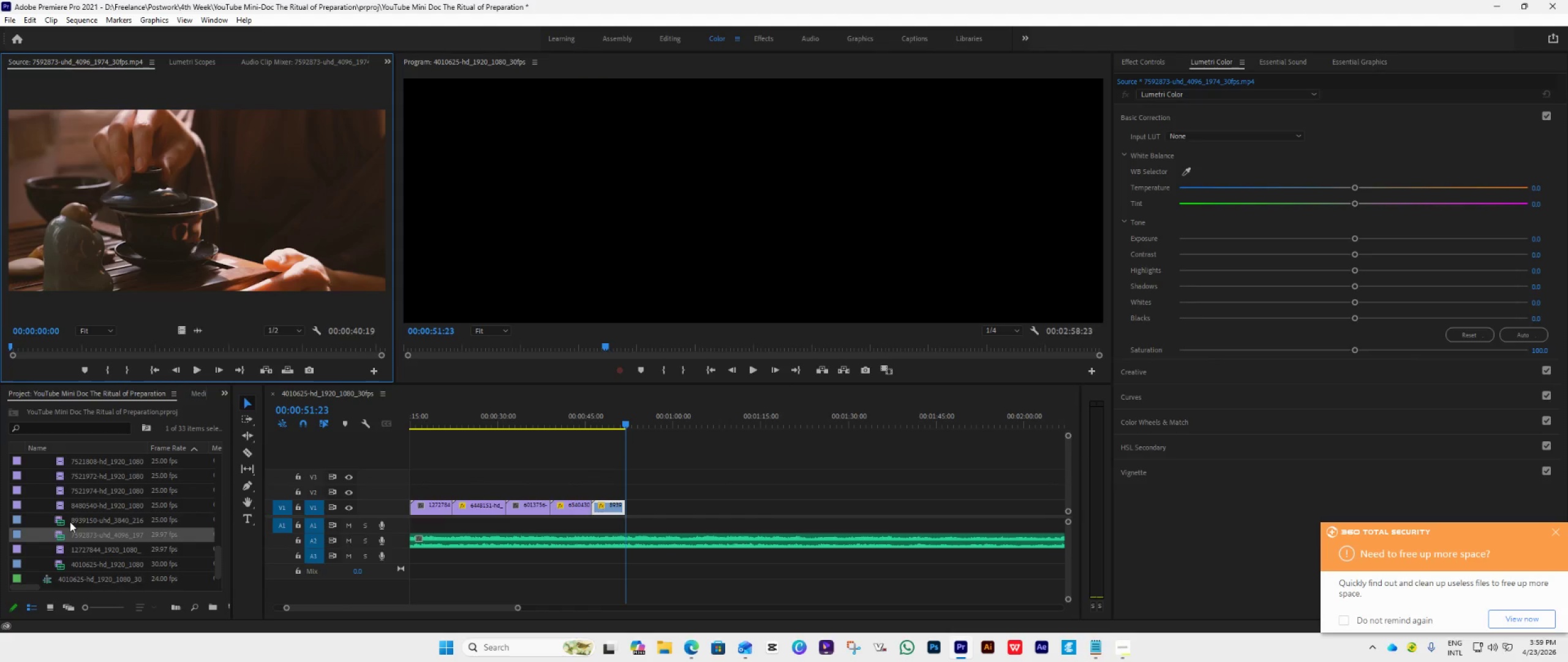 
triple_click([71, 520])
 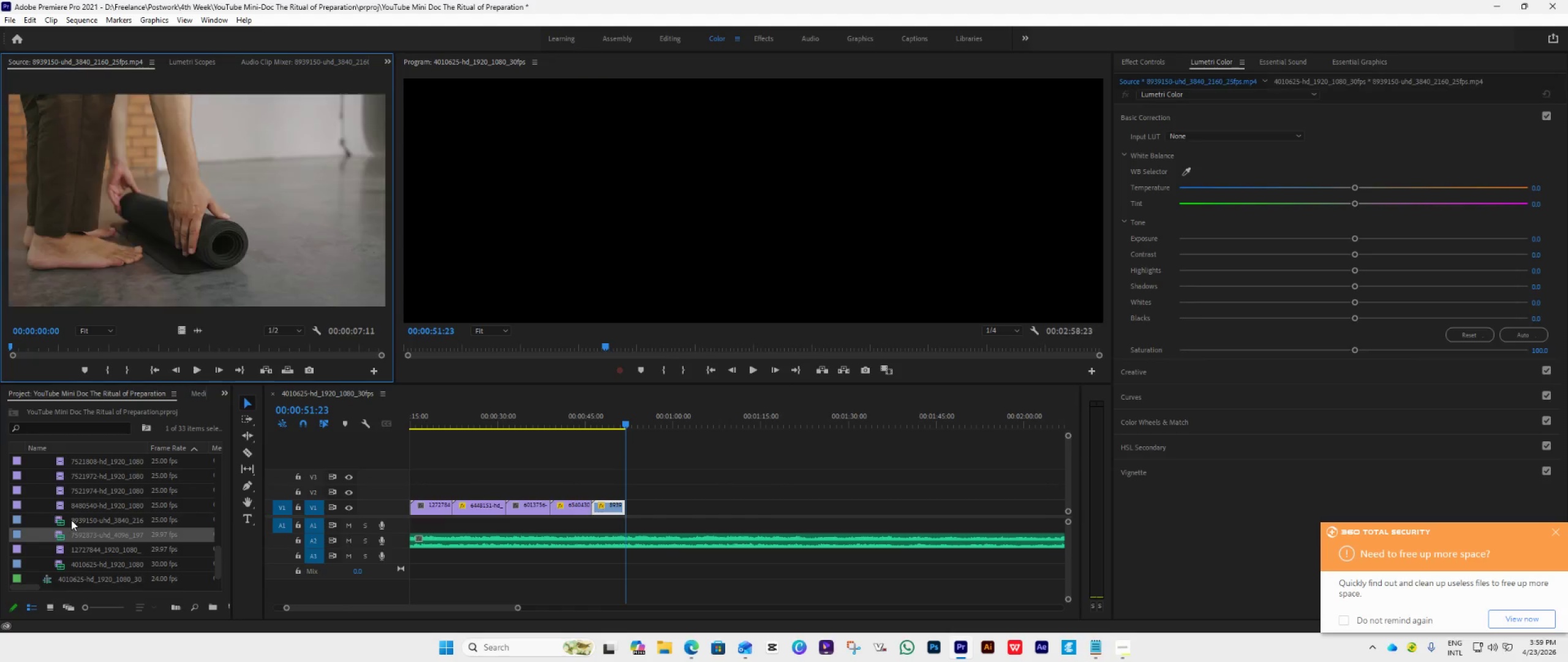 
triple_click([71, 520])
 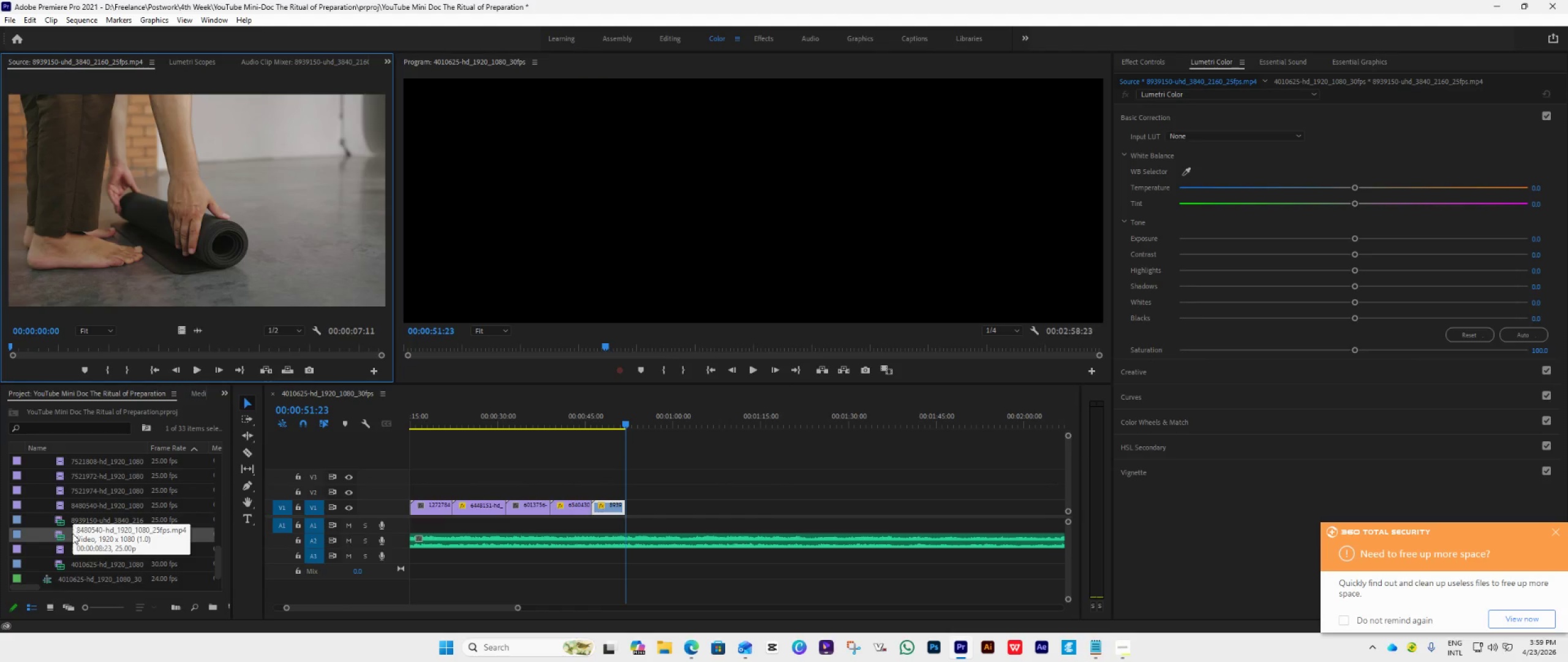 
left_click([72, 539])
 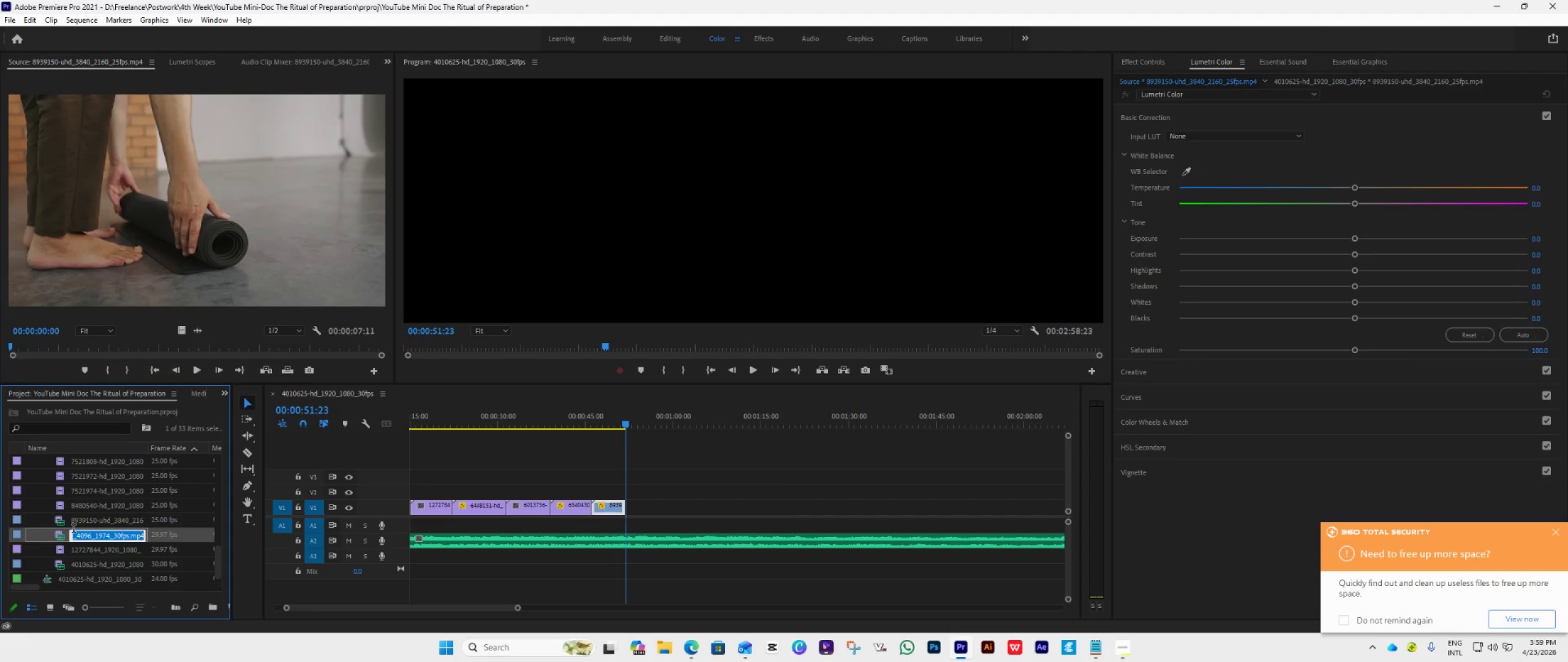 
double_click([74, 526])
 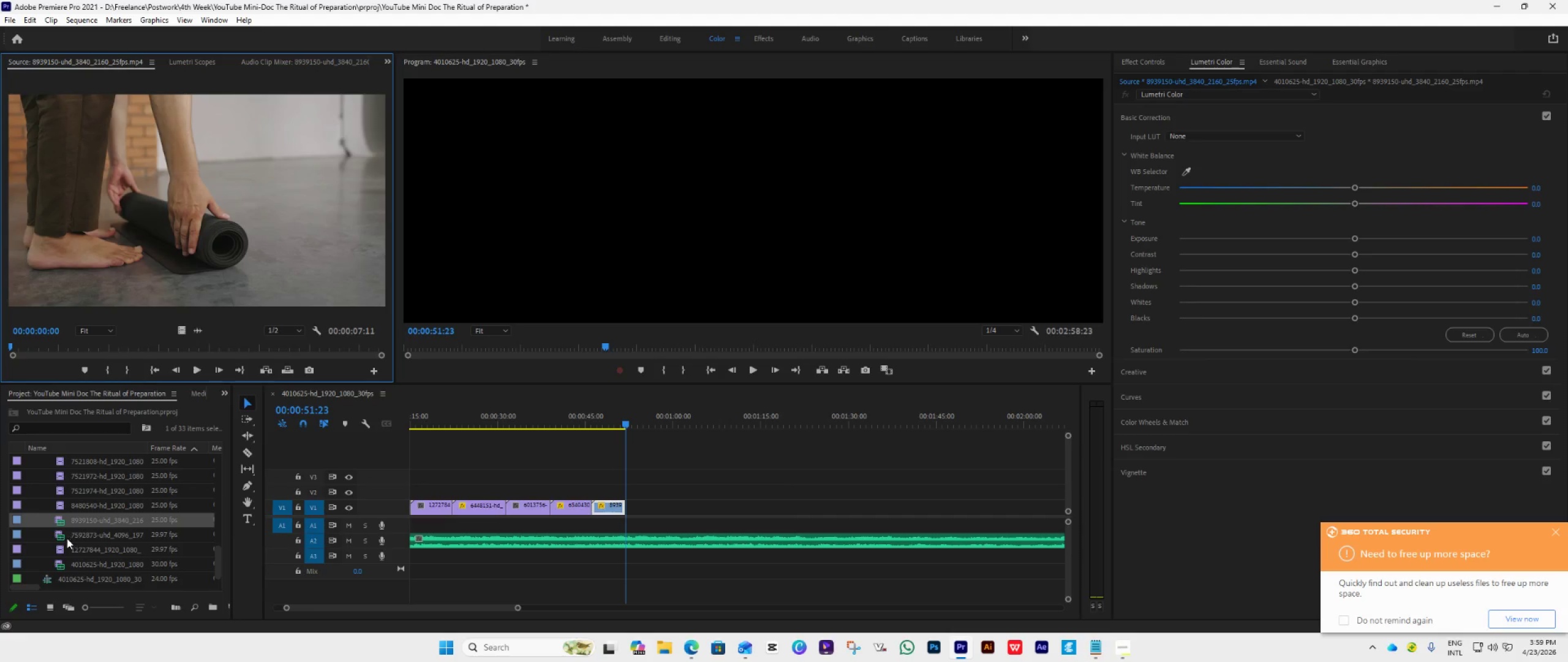 
double_click([66, 540])
 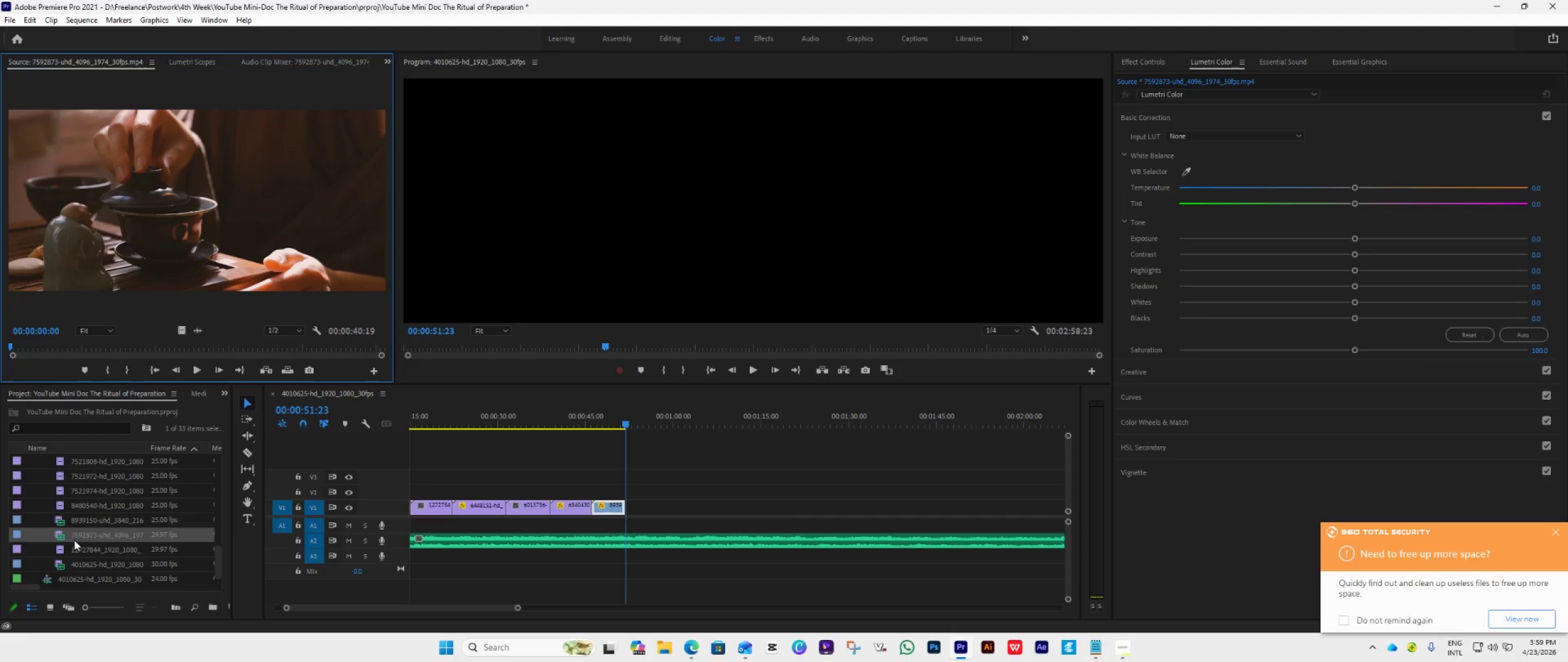 
left_click_drag(start_coordinate=[75, 536], to_coordinate=[630, 526])
 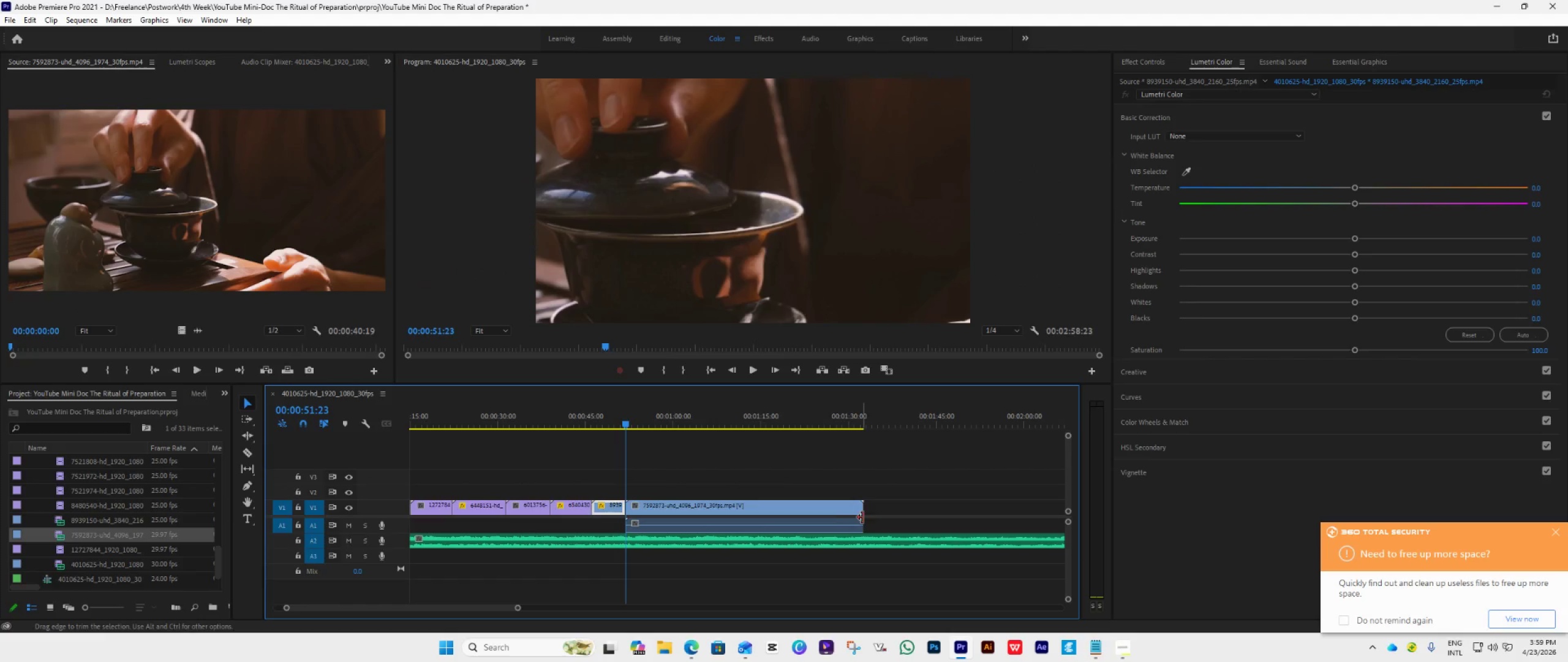 
left_click_drag(start_coordinate=[864, 516], to_coordinate=[695, 544])
 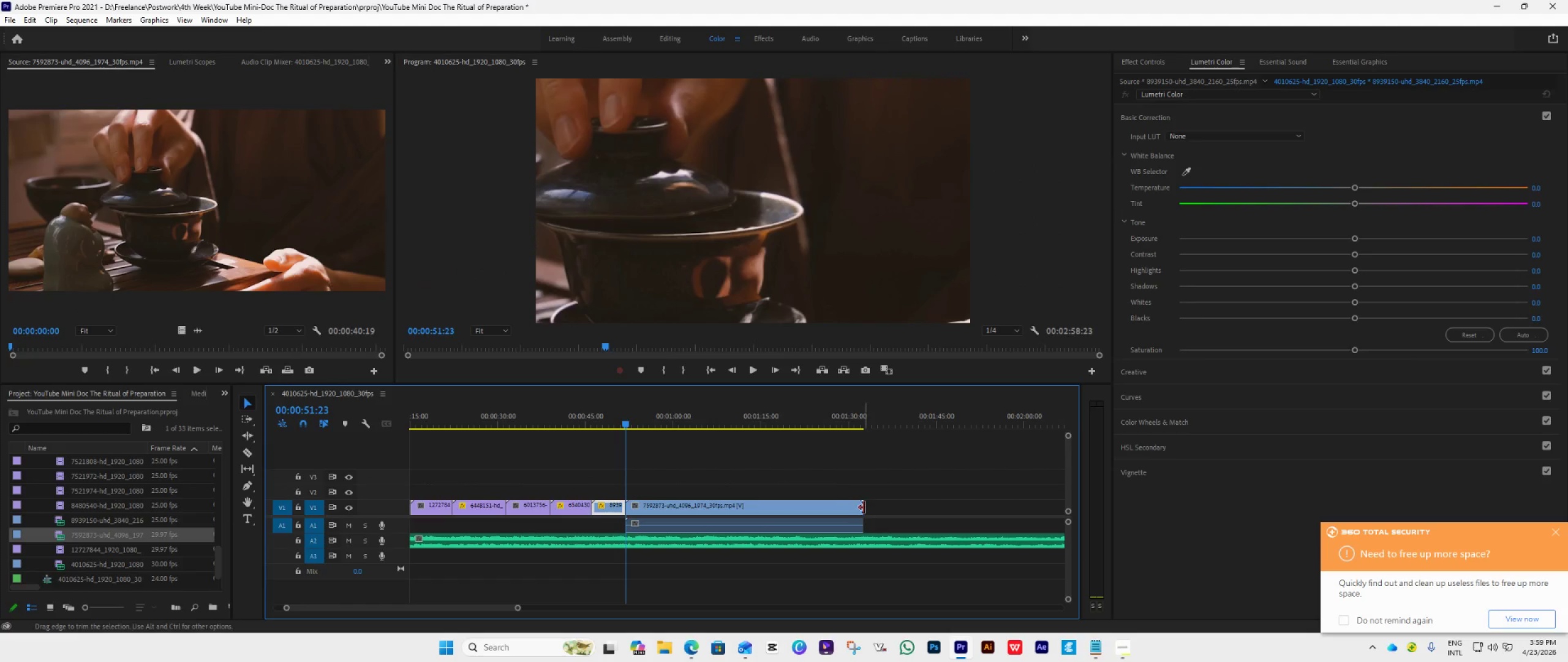 
left_click_drag(start_coordinate=[864, 508], to_coordinate=[665, 520])
 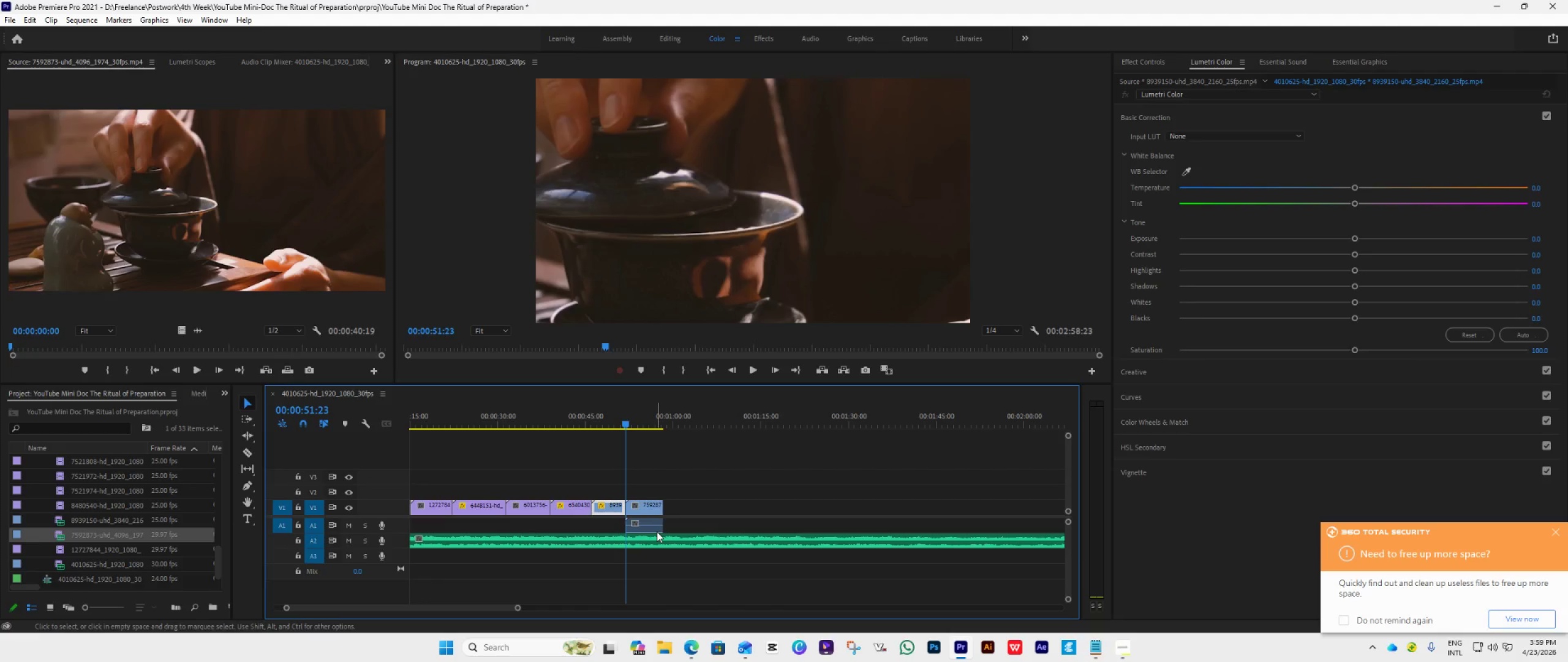 
hold_key(key=AltLeft, duration=0.64)
left_click([656, 524])
 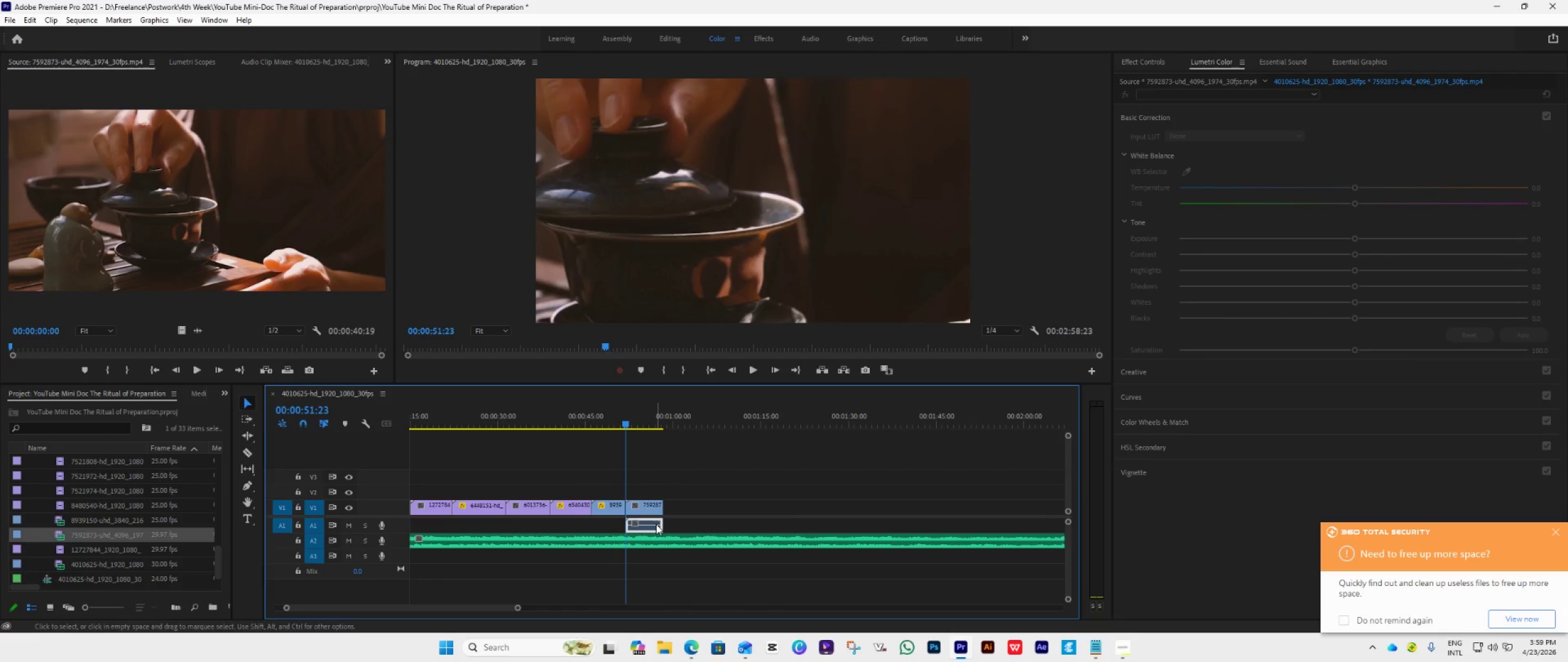 
key(Delete)
 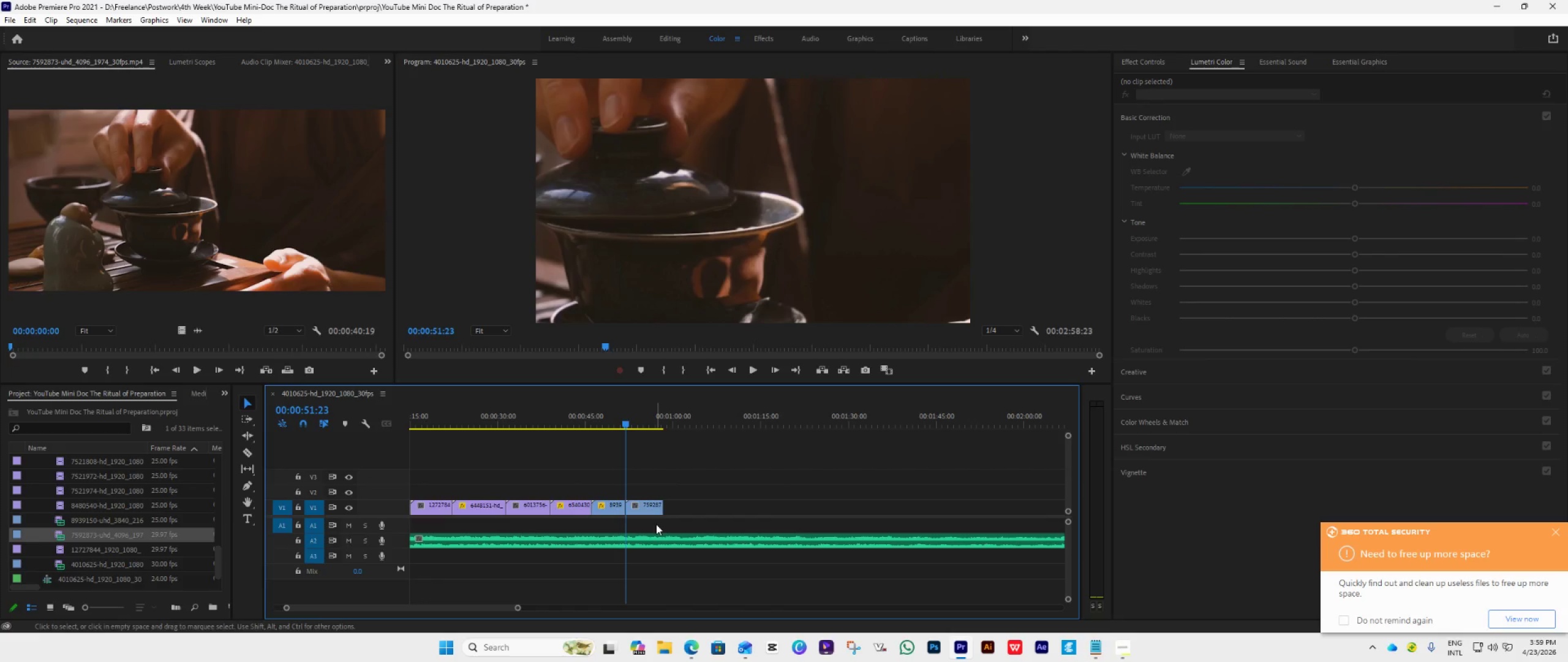 
key(Space)
 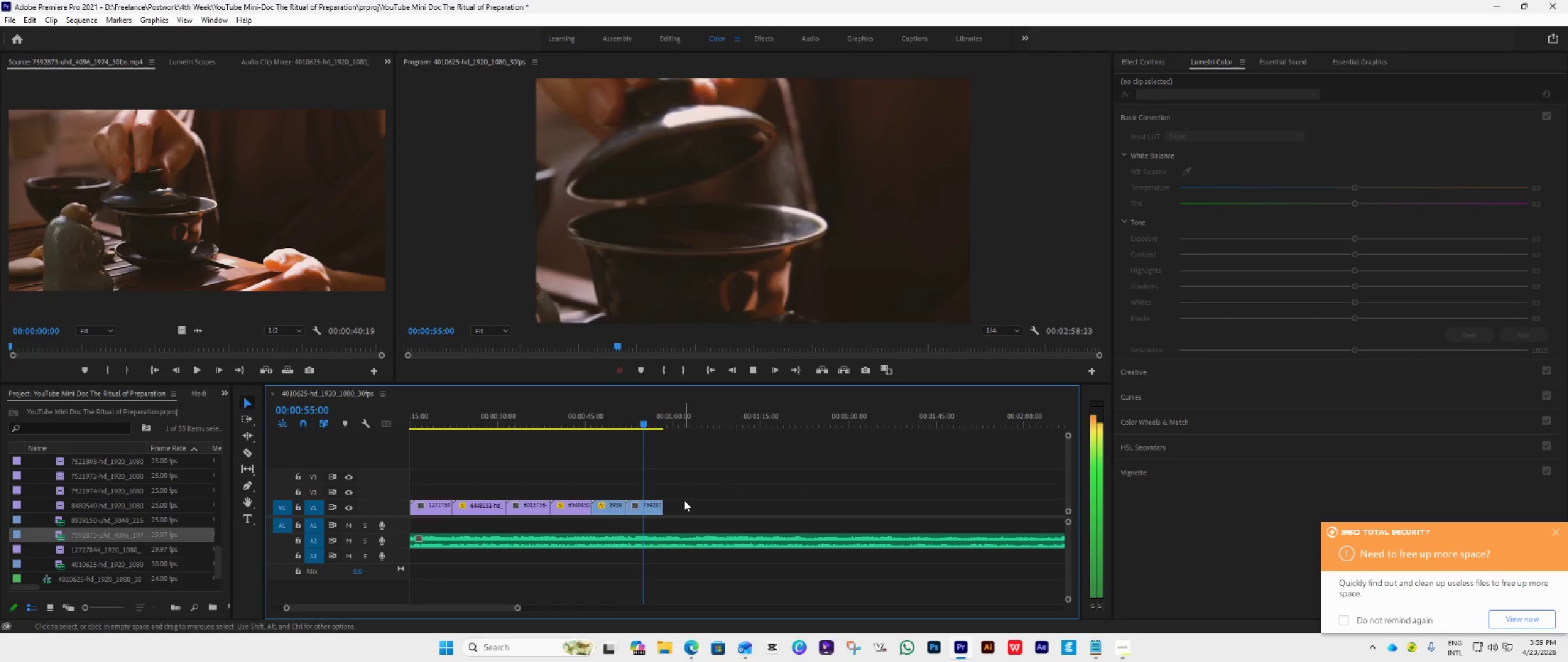 
key(Space)
 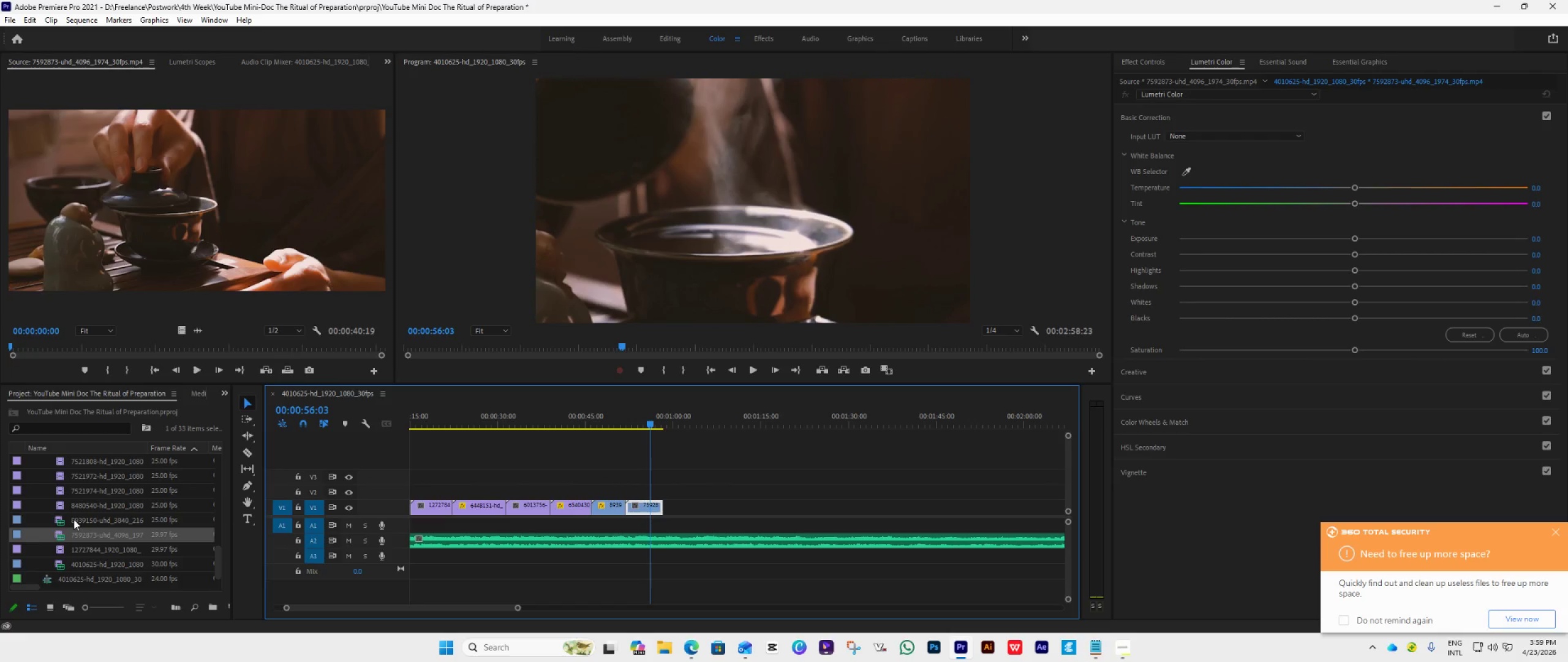 
double_click([66, 519])
 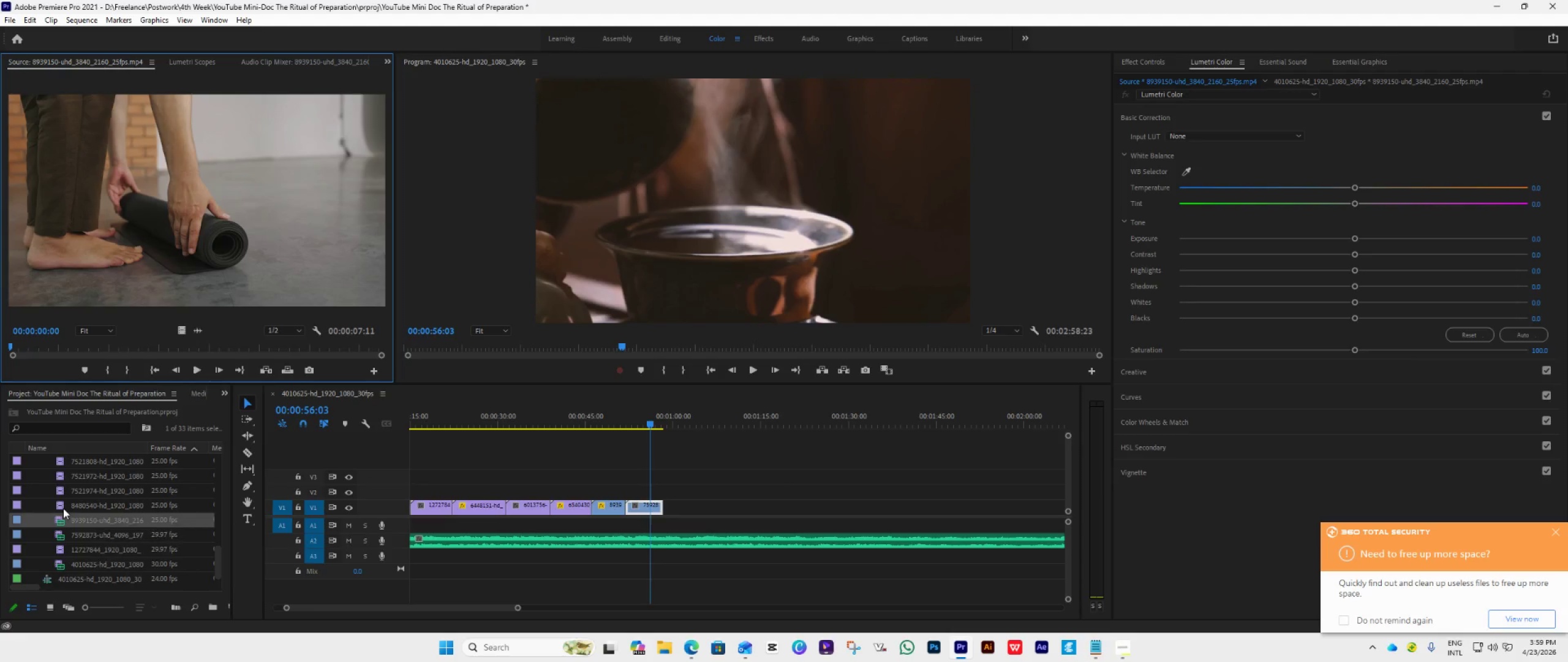 
double_click([62, 508])
 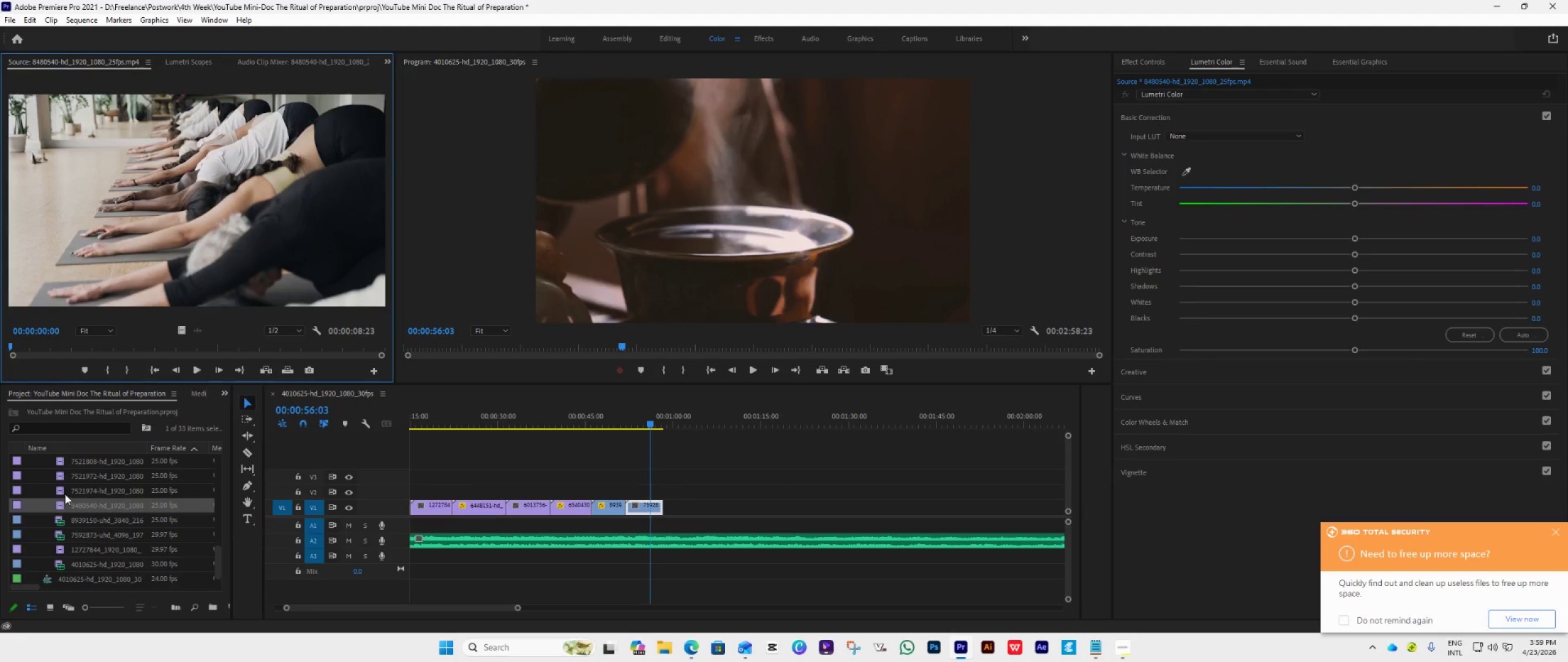 
double_click([64, 492])
 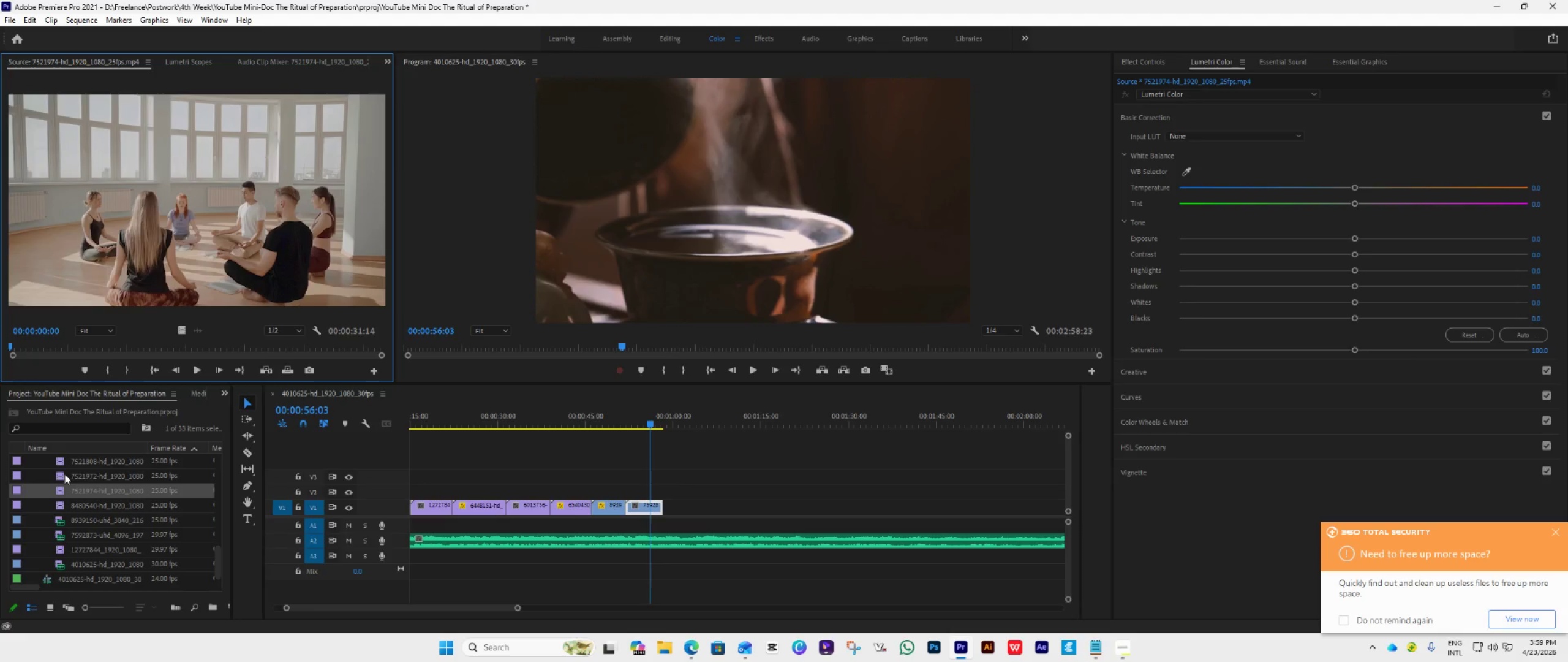 
double_click([64, 474])
 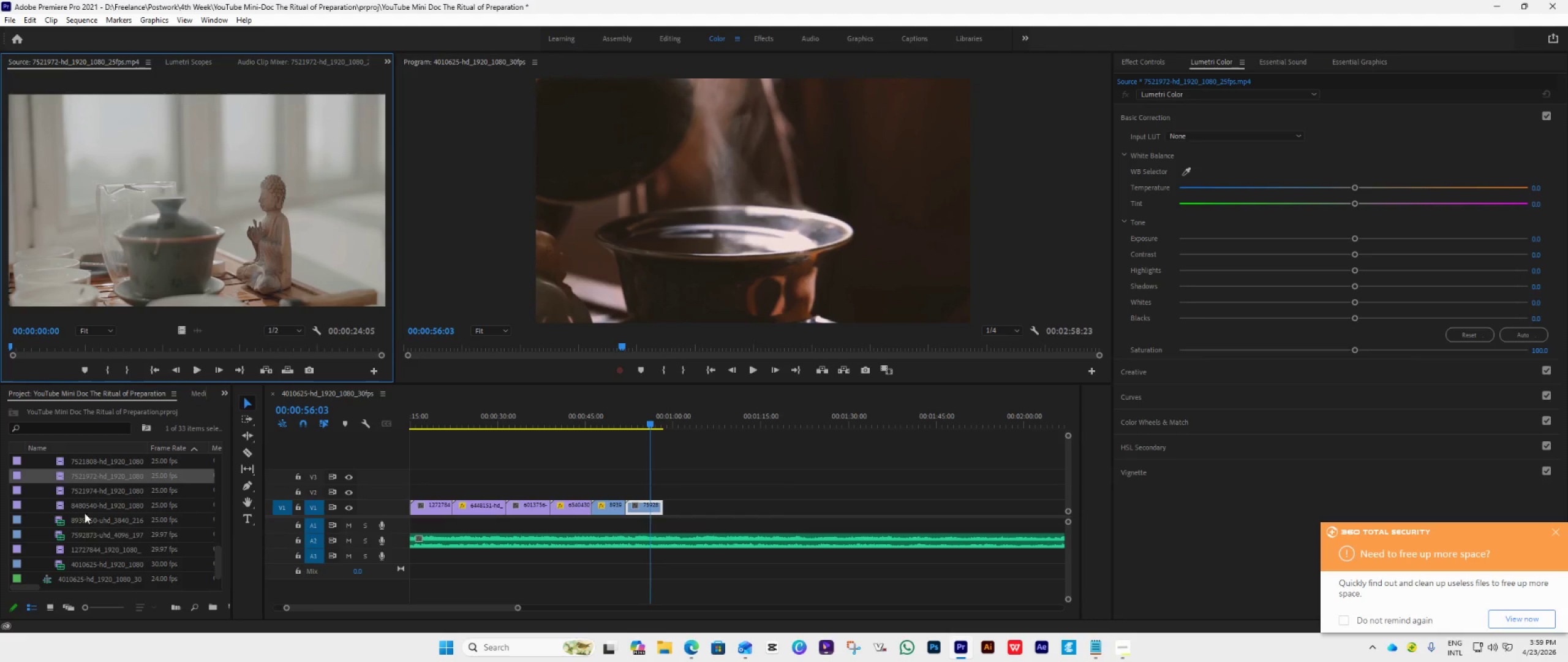 
scroll: coordinate [92, 526], scroll_direction: up, amount: 2.0
 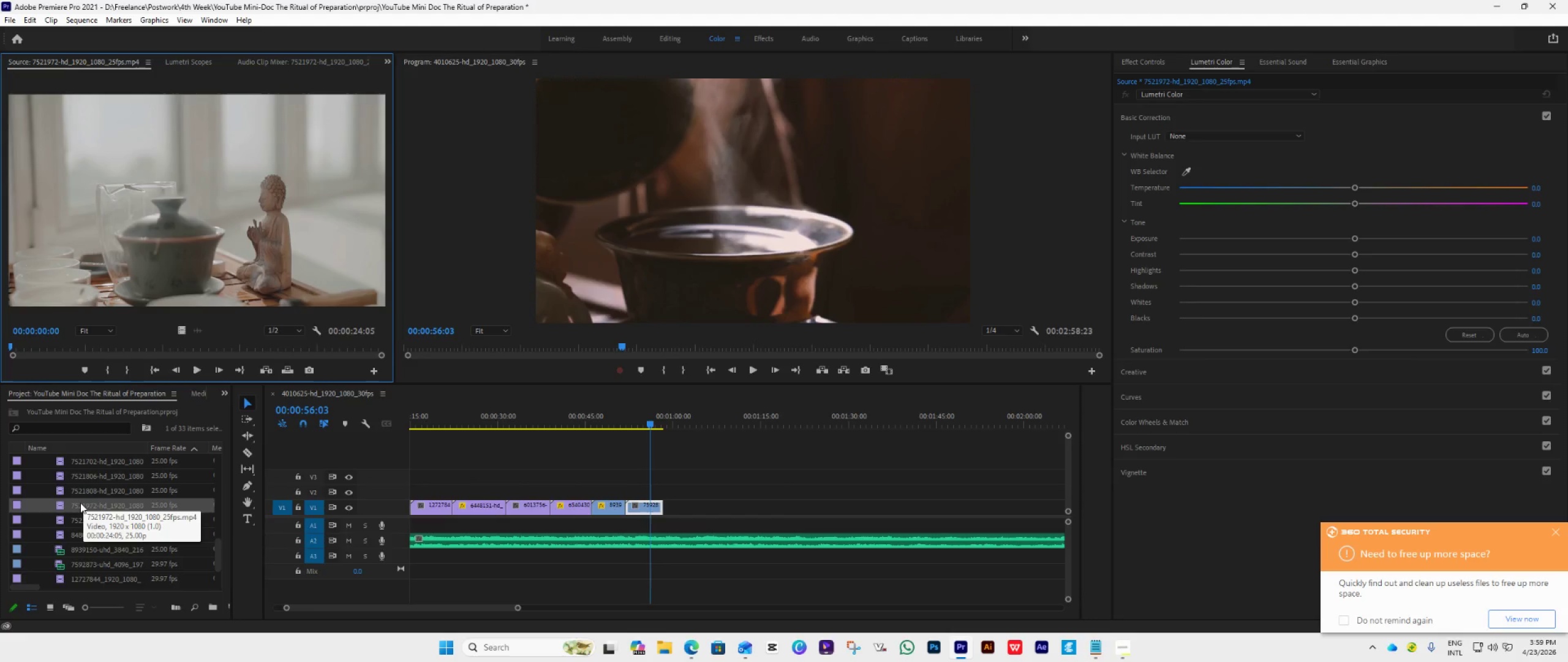 
left_click_drag(start_coordinate=[80, 503], to_coordinate=[669, 514])
 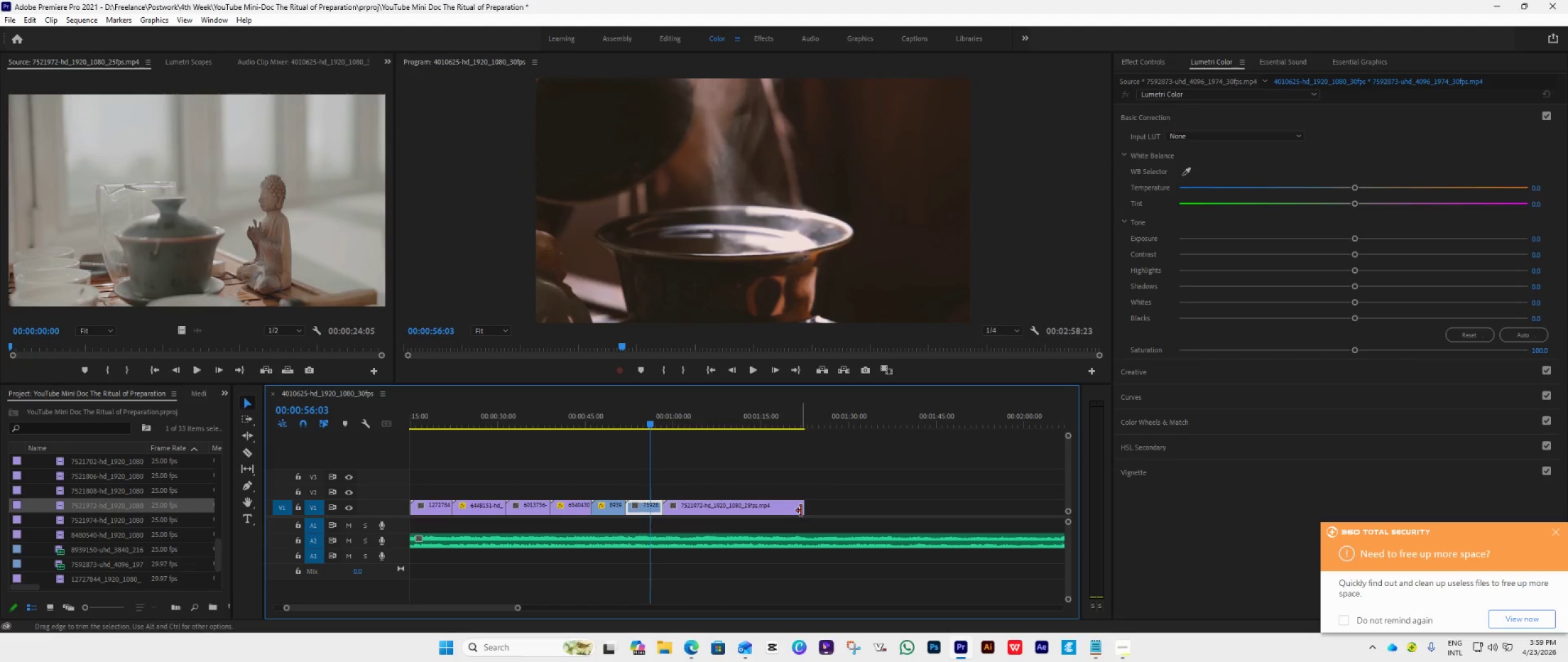 
left_click_drag(start_coordinate=[801, 510], to_coordinate=[696, 536])
 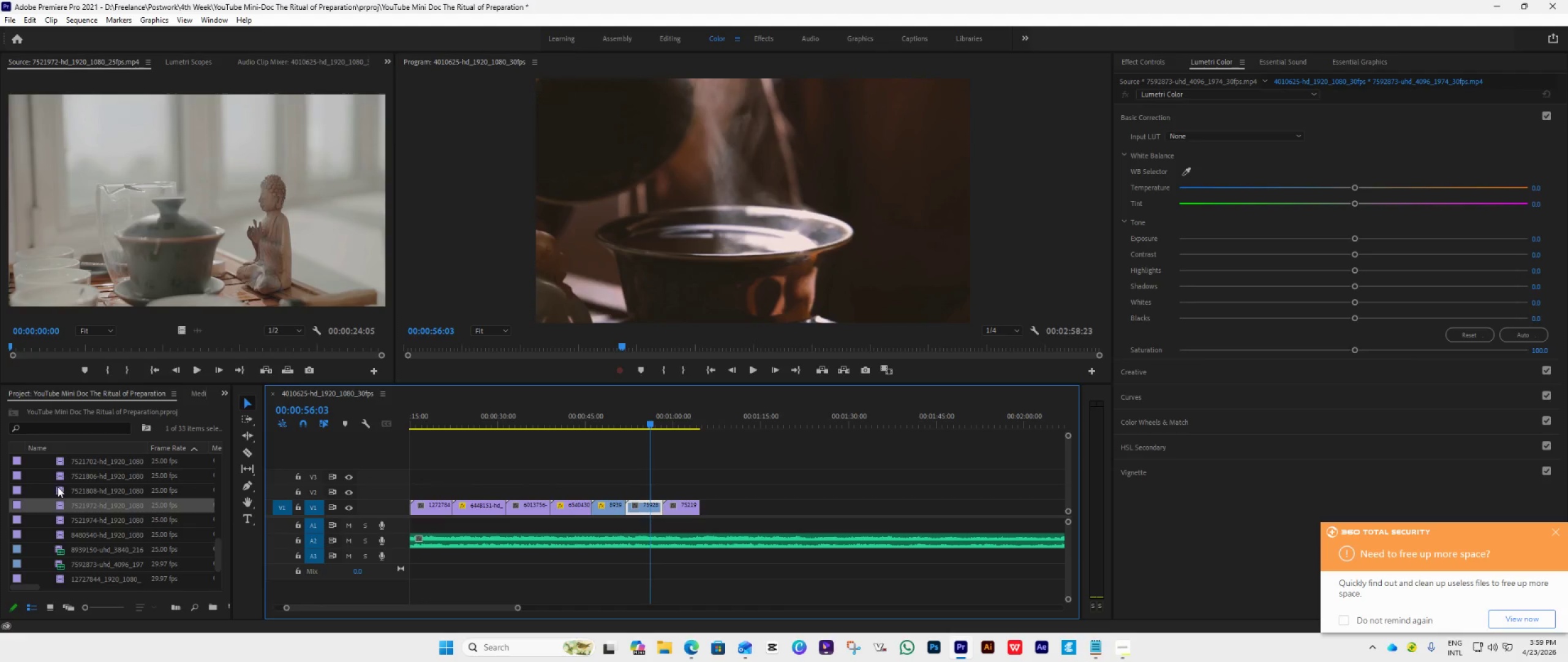 
double_click([56, 487])
 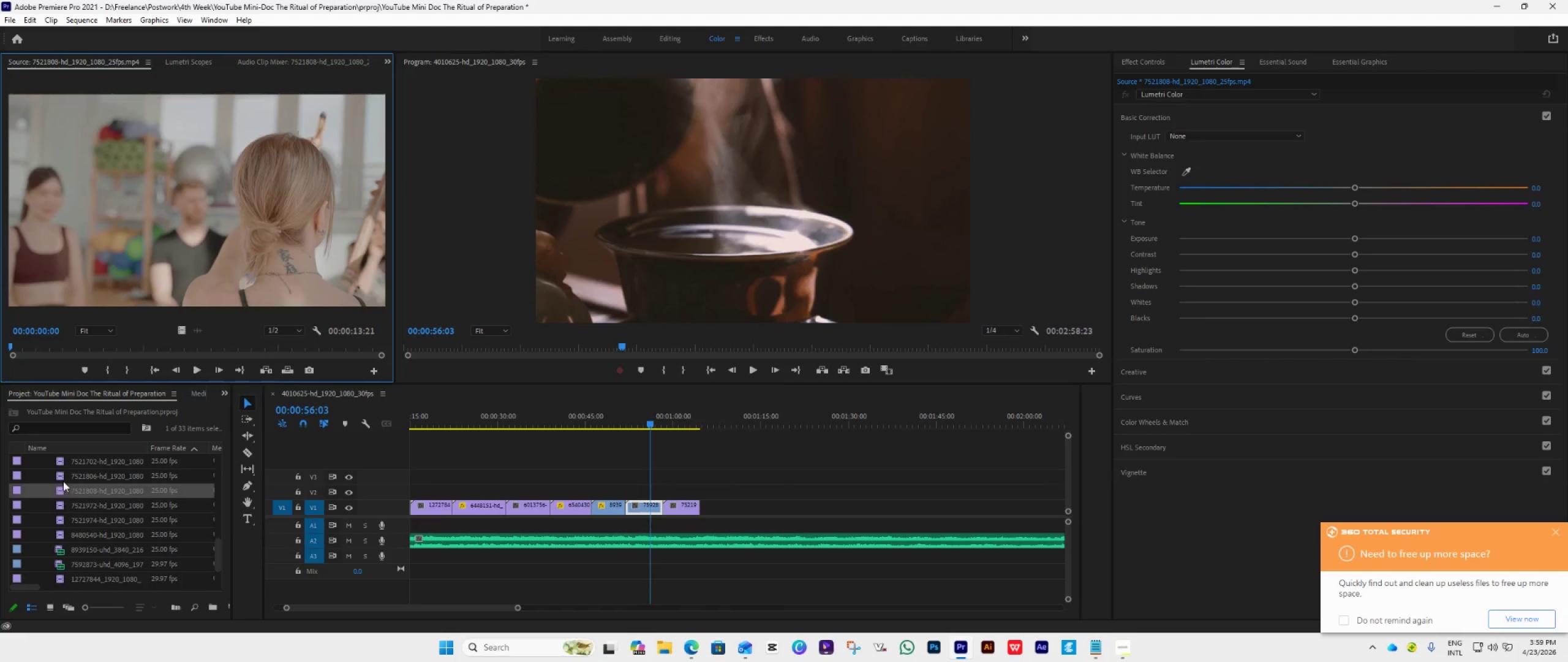 
double_click([59, 475])
 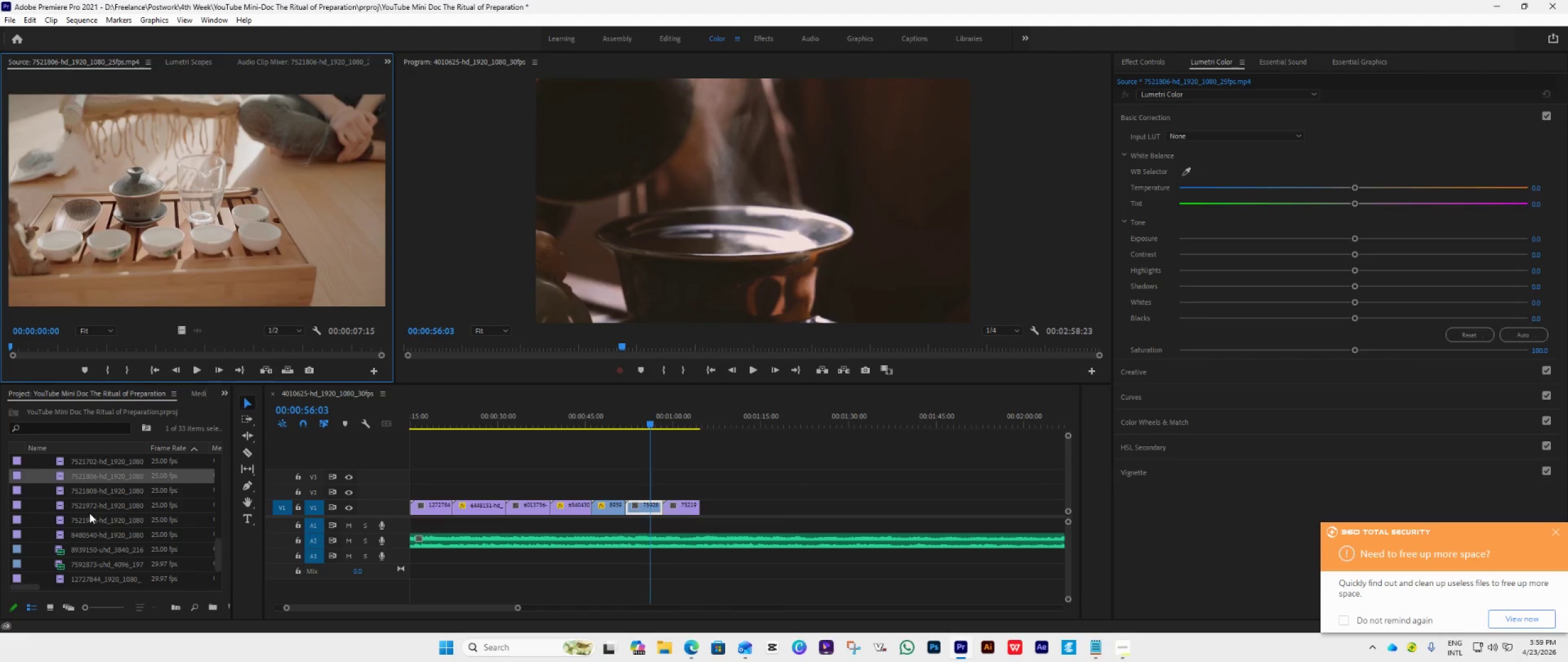 
scroll: coordinate [89, 513], scroll_direction: up, amount: 3.0
 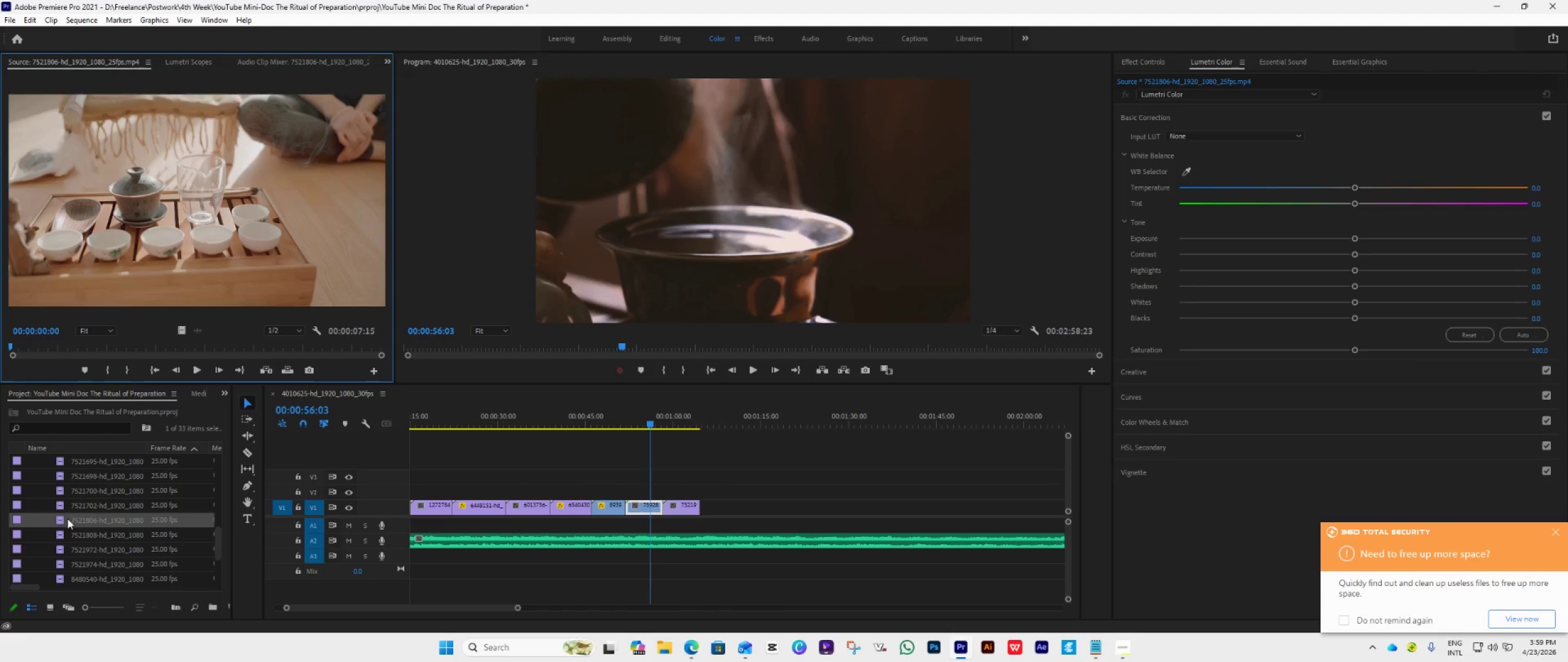 
left_click_drag(start_coordinate=[69, 520], to_coordinate=[704, 510])
 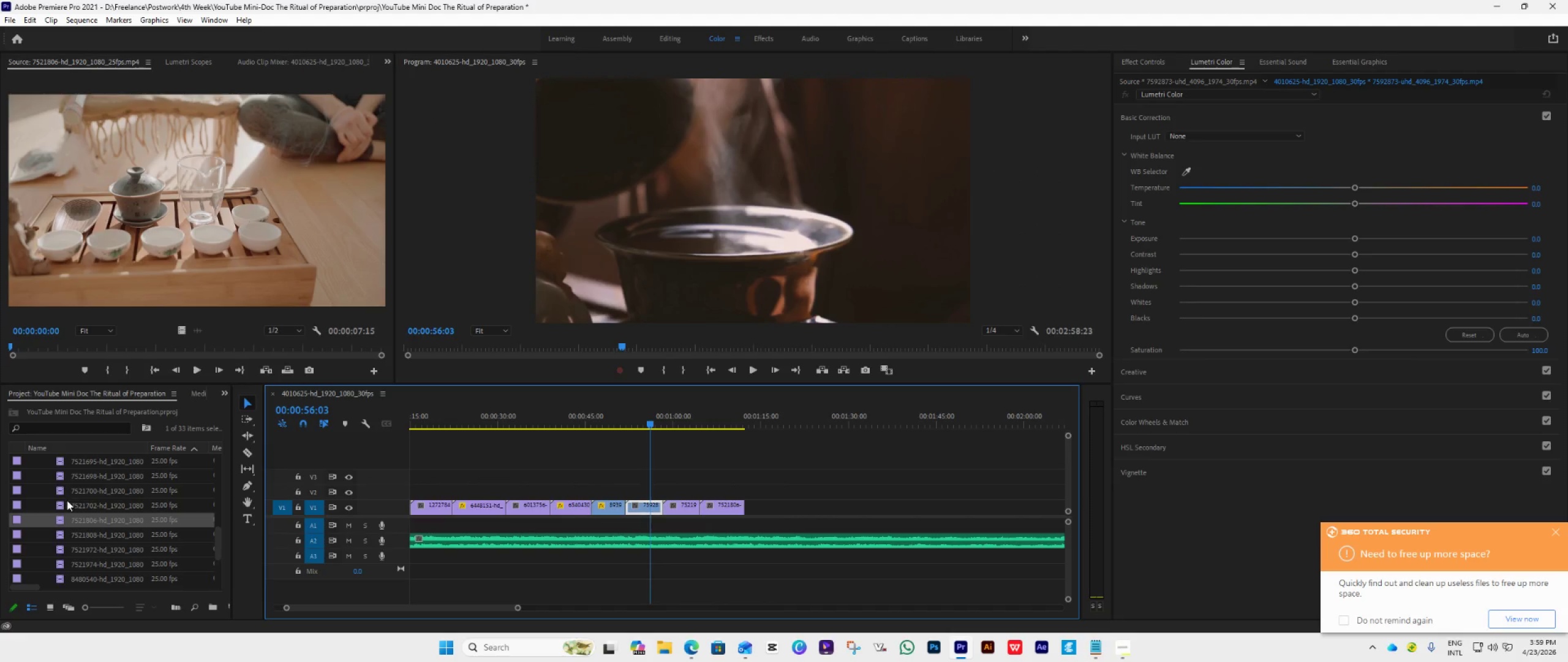 
double_click([67, 500])
 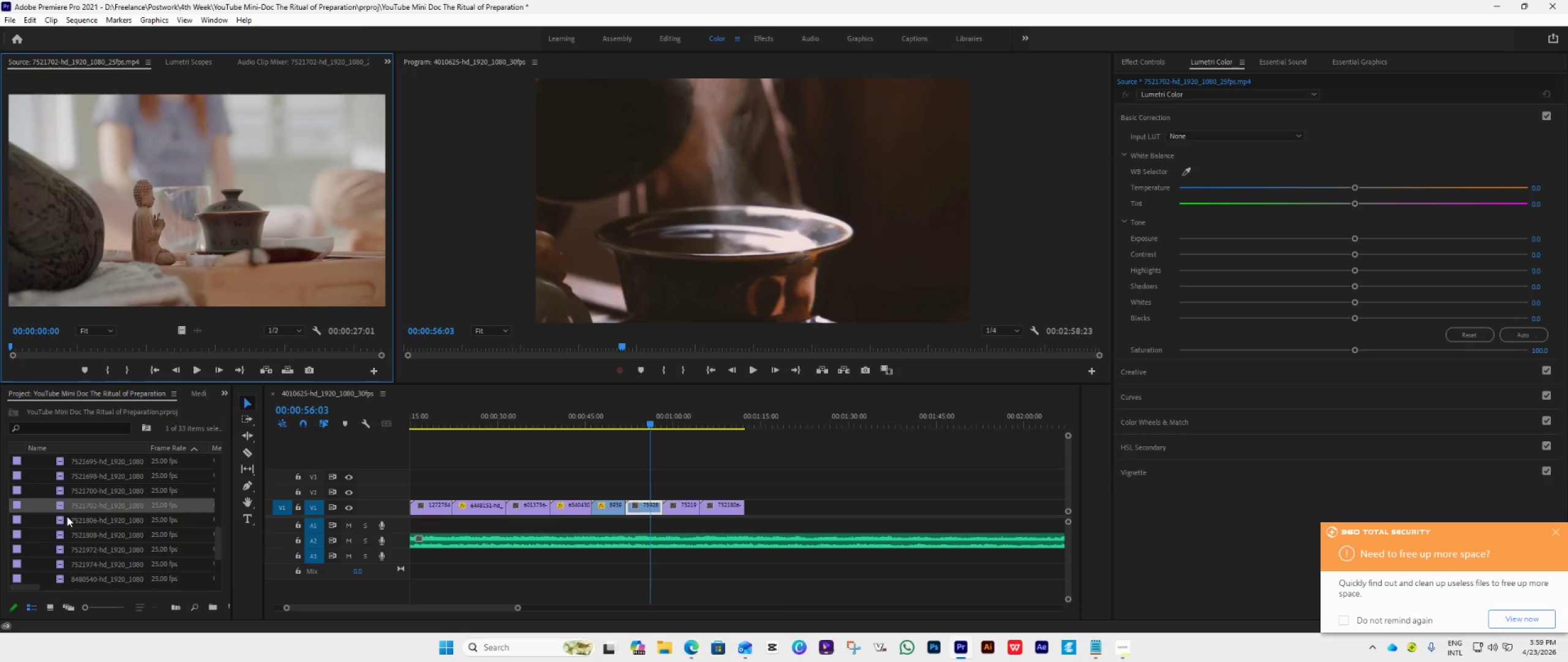 
left_click_drag(start_coordinate=[67, 508], to_coordinate=[745, 514])
 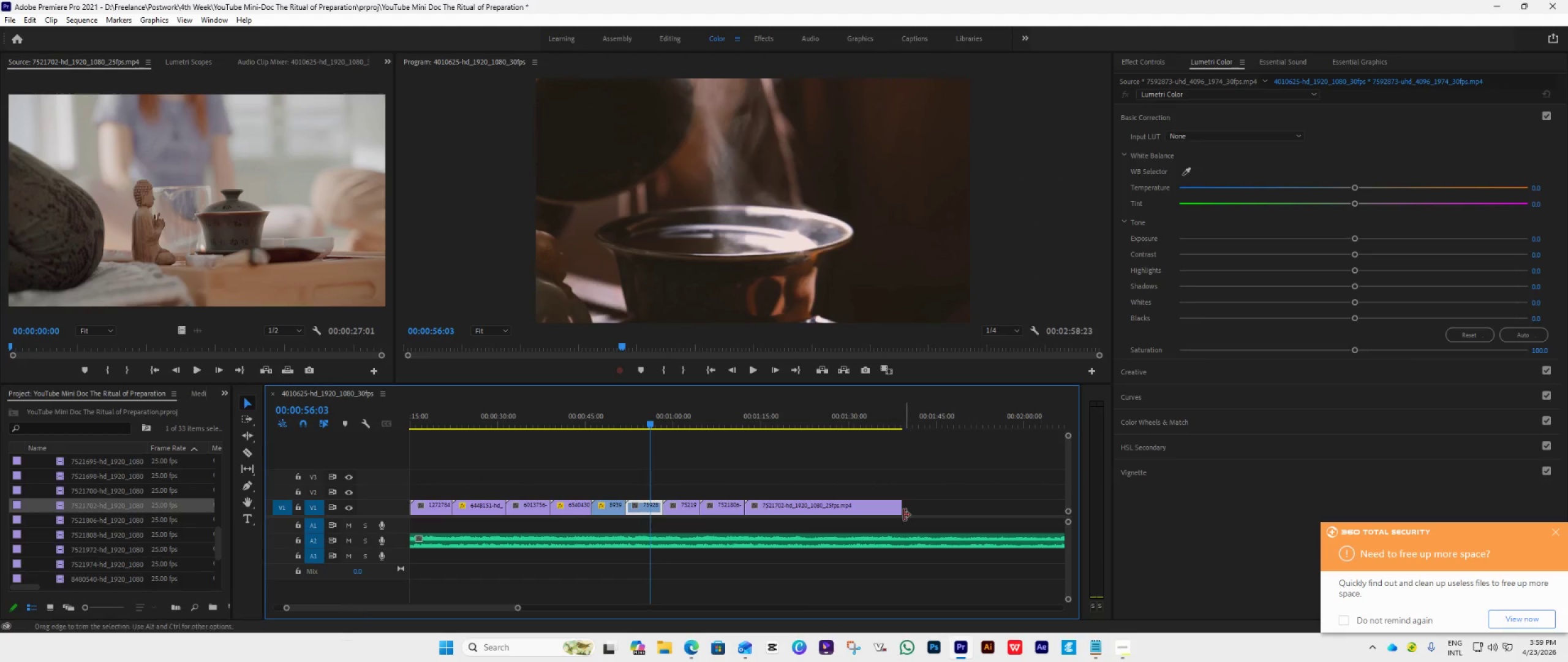 
left_click_drag(start_coordinate=[903, 514], to_coordinate=[792, 535])
 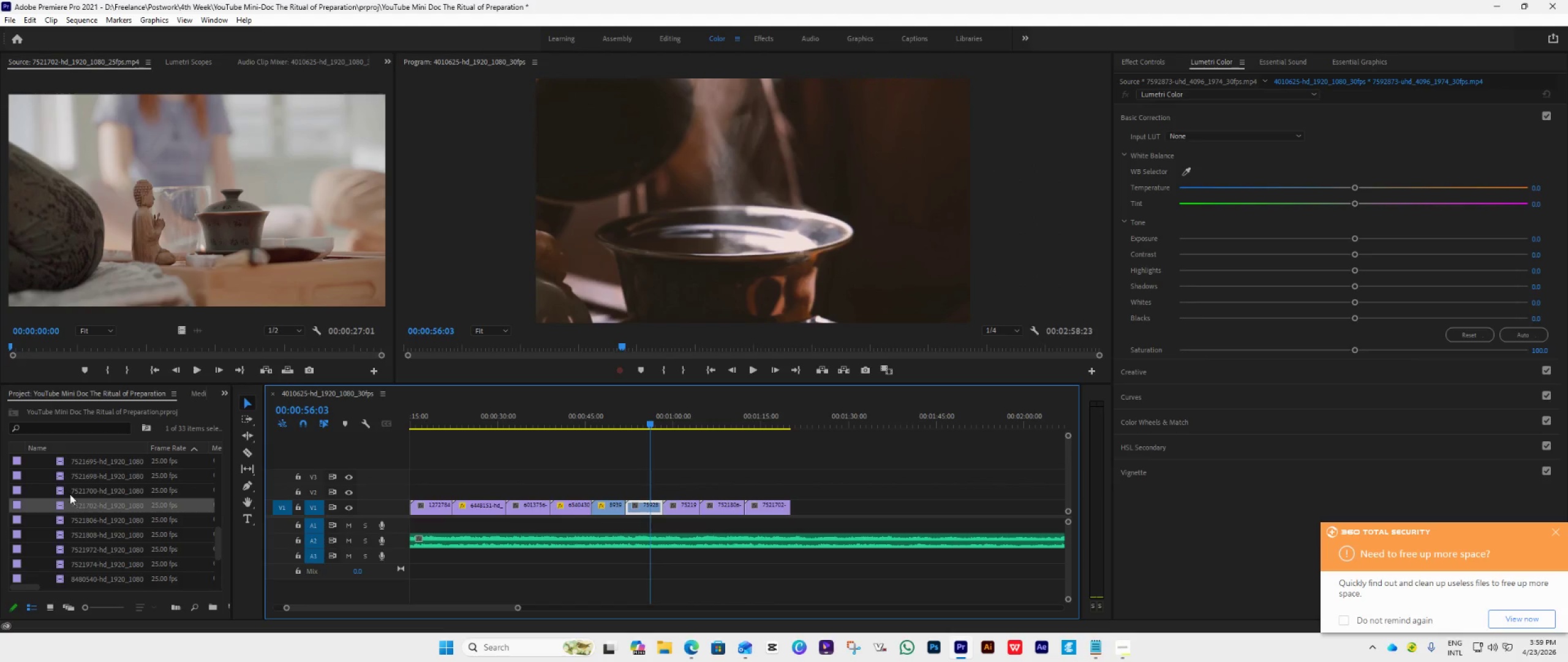 
double_click([59, 492])
 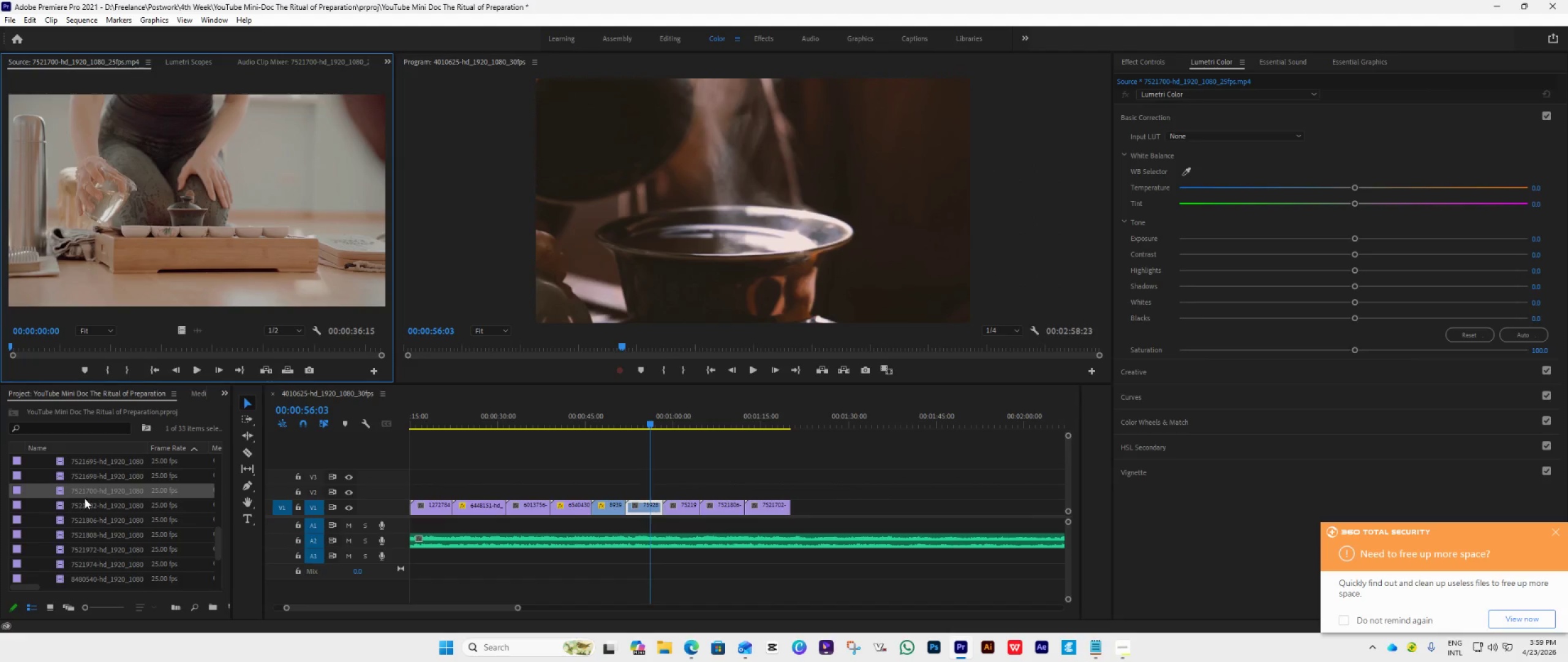 
left_click_drag(start_coordinate=[80, 492], to_coordinate=[796, 516])
 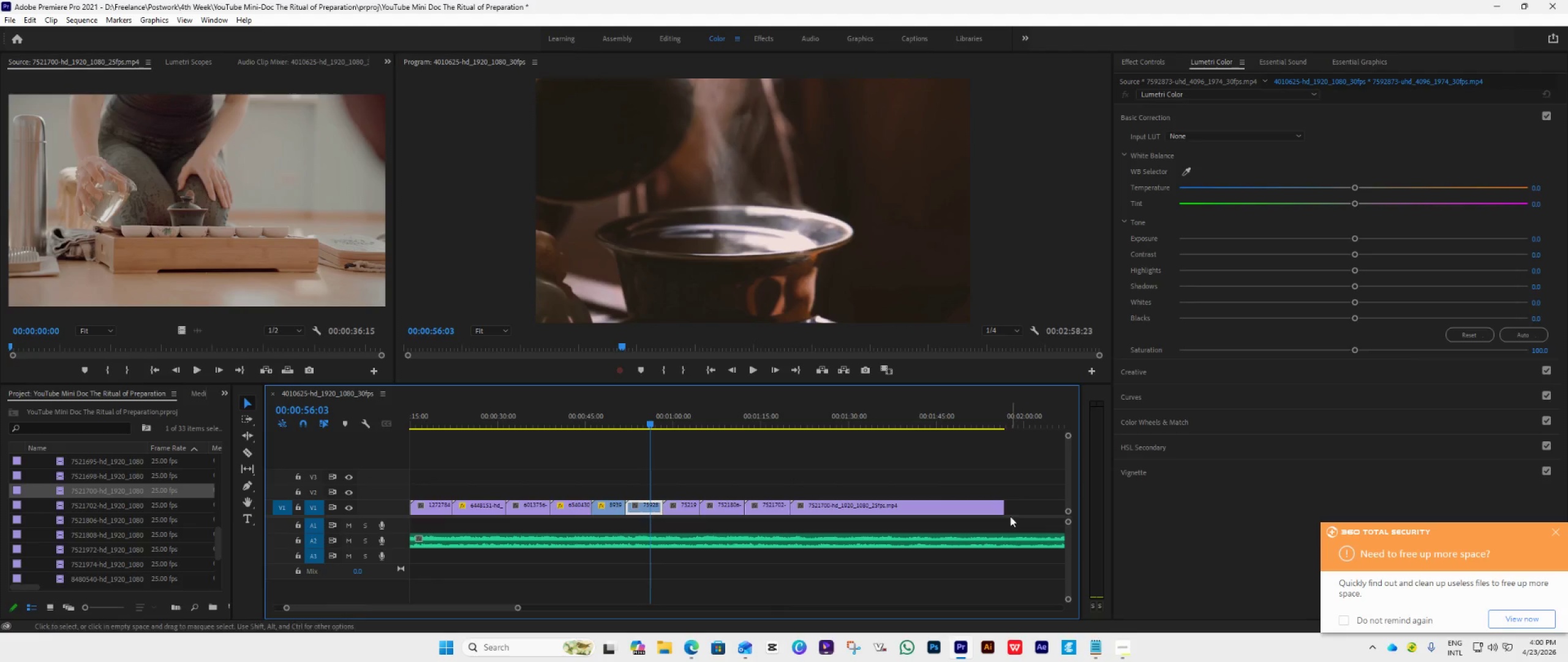 
left_click_drag(start_coordinate=[1008, 513], to_coordinate=[839, 539])
 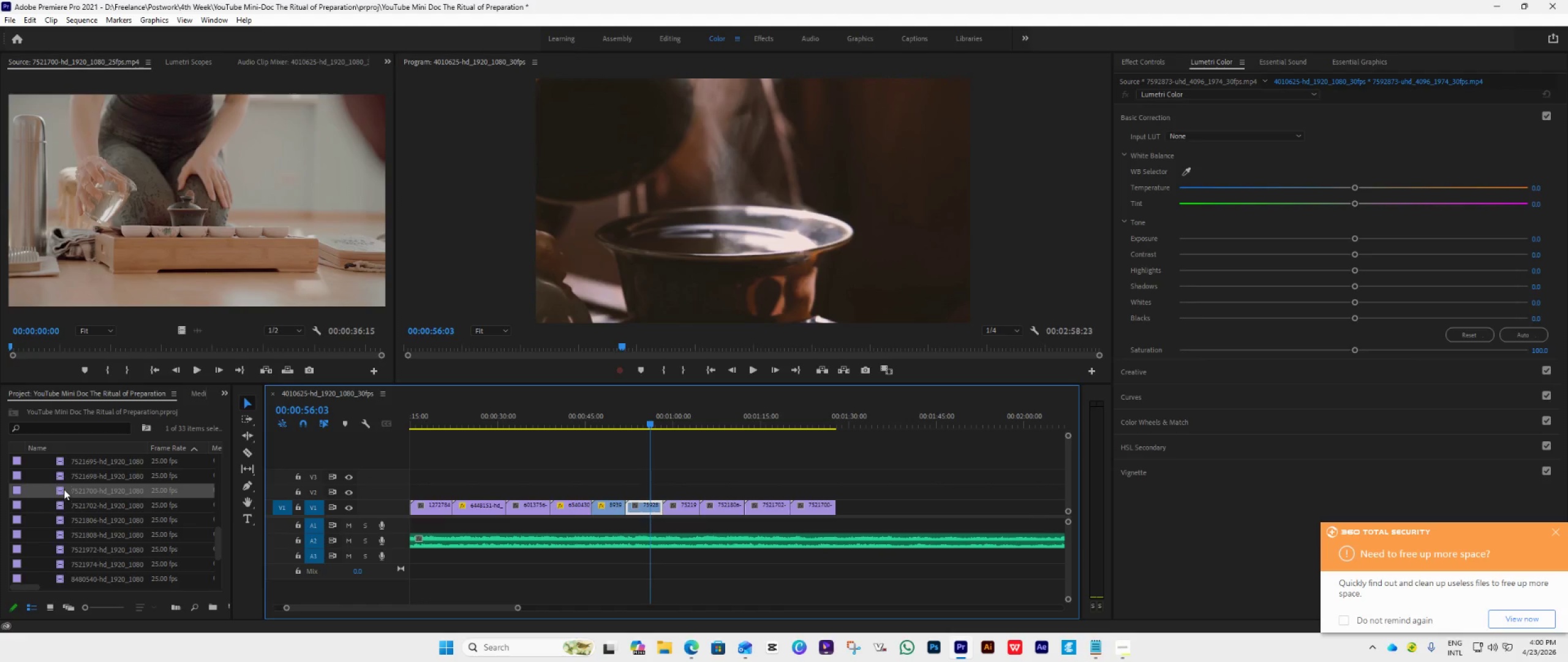 
double_click([66, 477])
 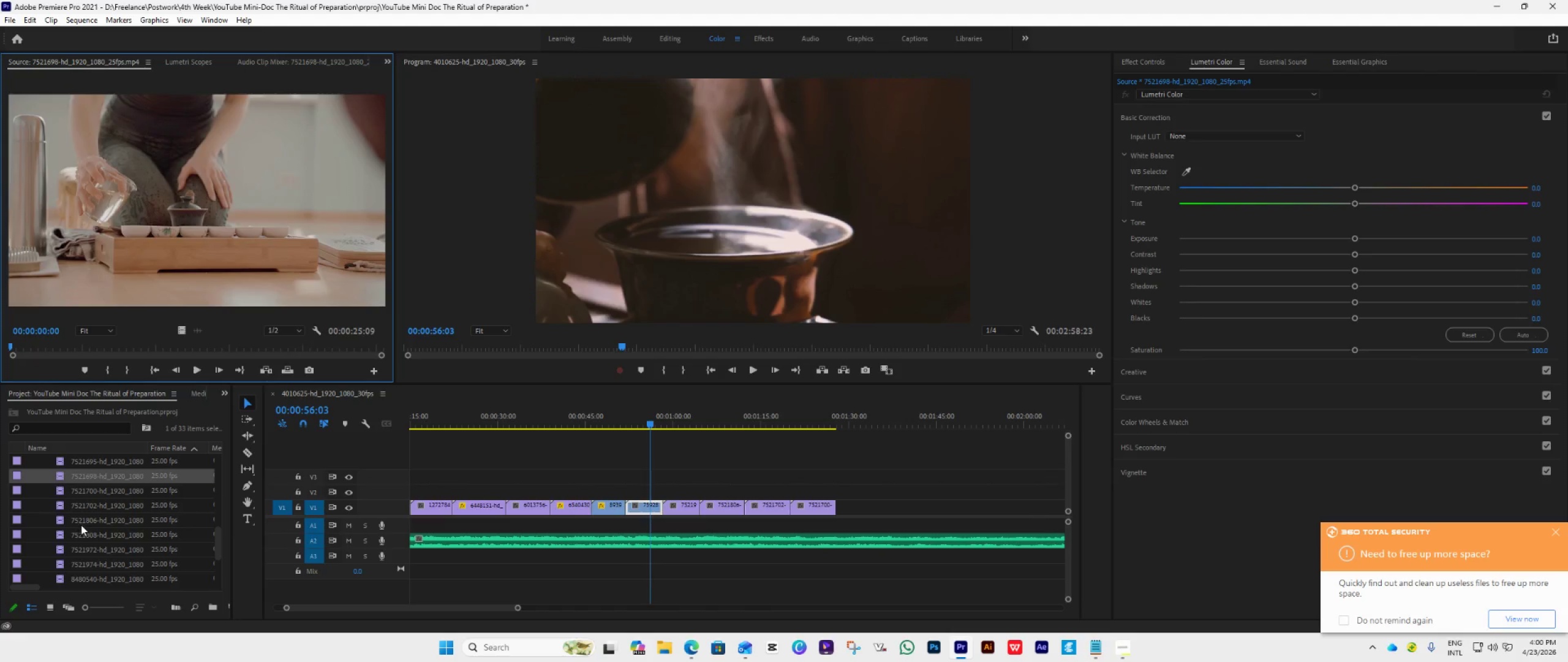 
scroll: coordinate [81, 525], scroll_direction: up, amount: 3.0
 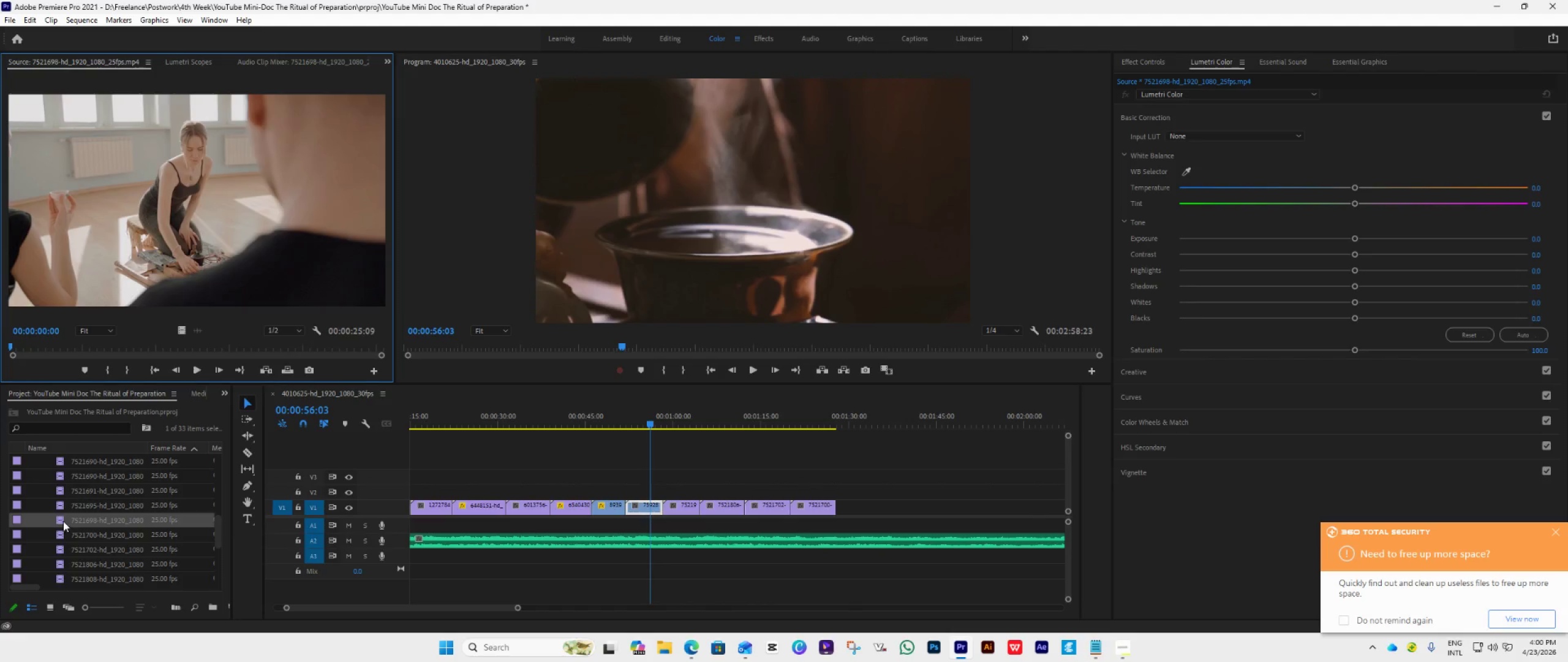 
left_click_drag(start_coordinate=[63, 521], to_coordinate=[842, 517])
 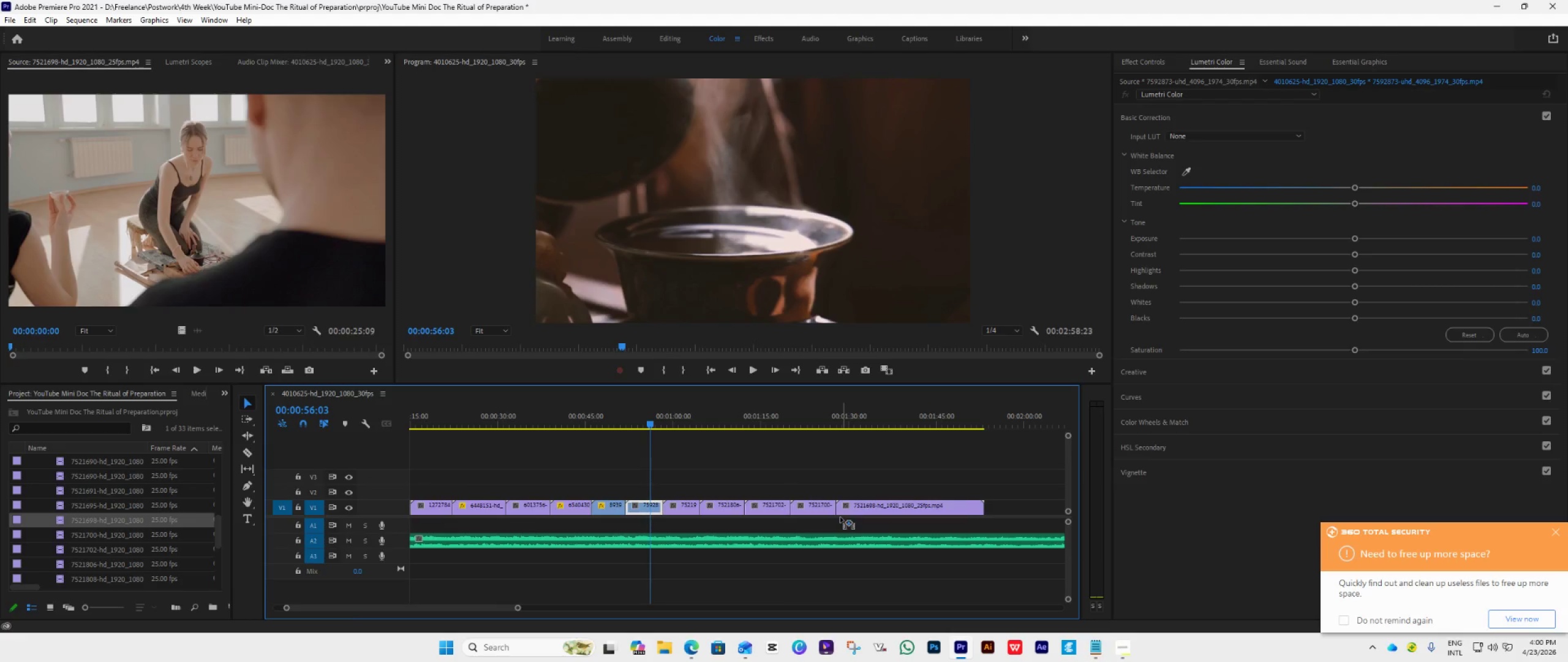 
scroll: coordinate [804, 570], scroll_direction: down, amount: 13.0
 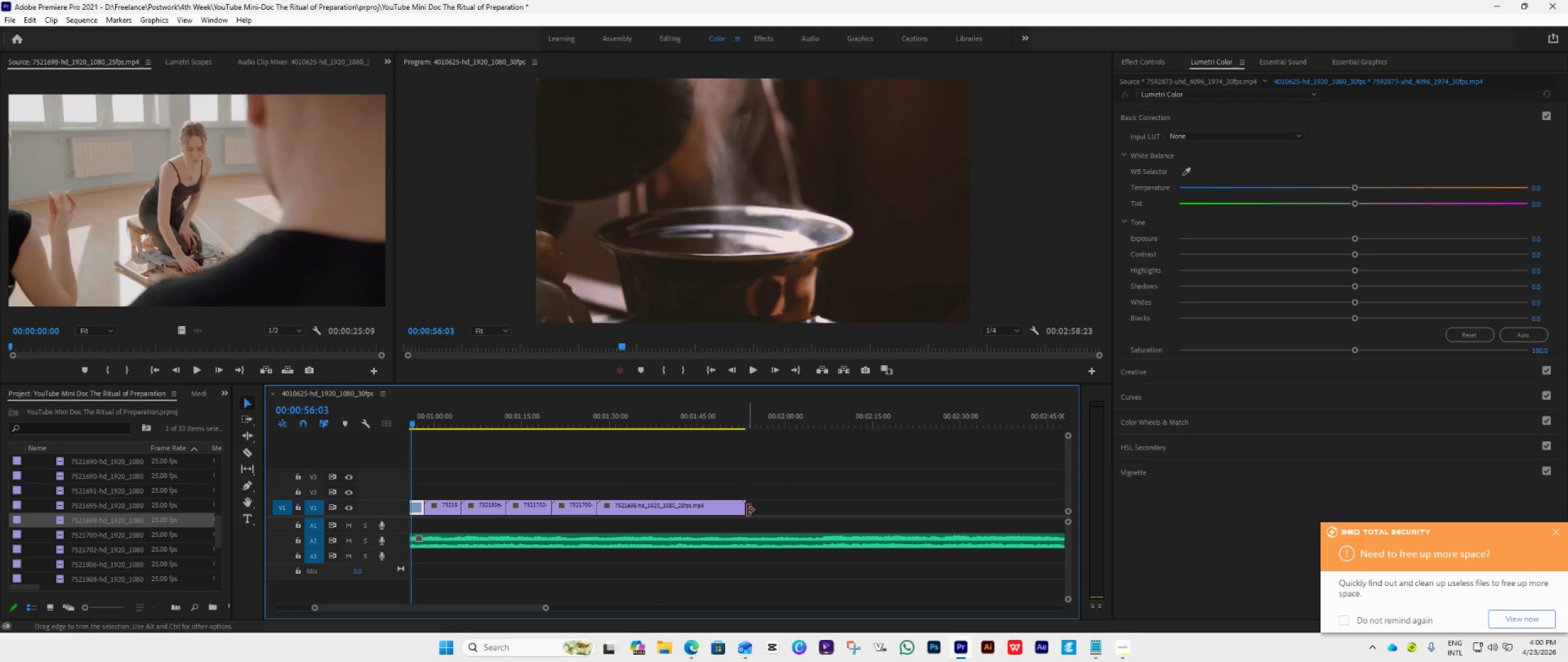 
left_click_drag(start_coordinate=[748, 510], to_coordinate=[647, 544])
 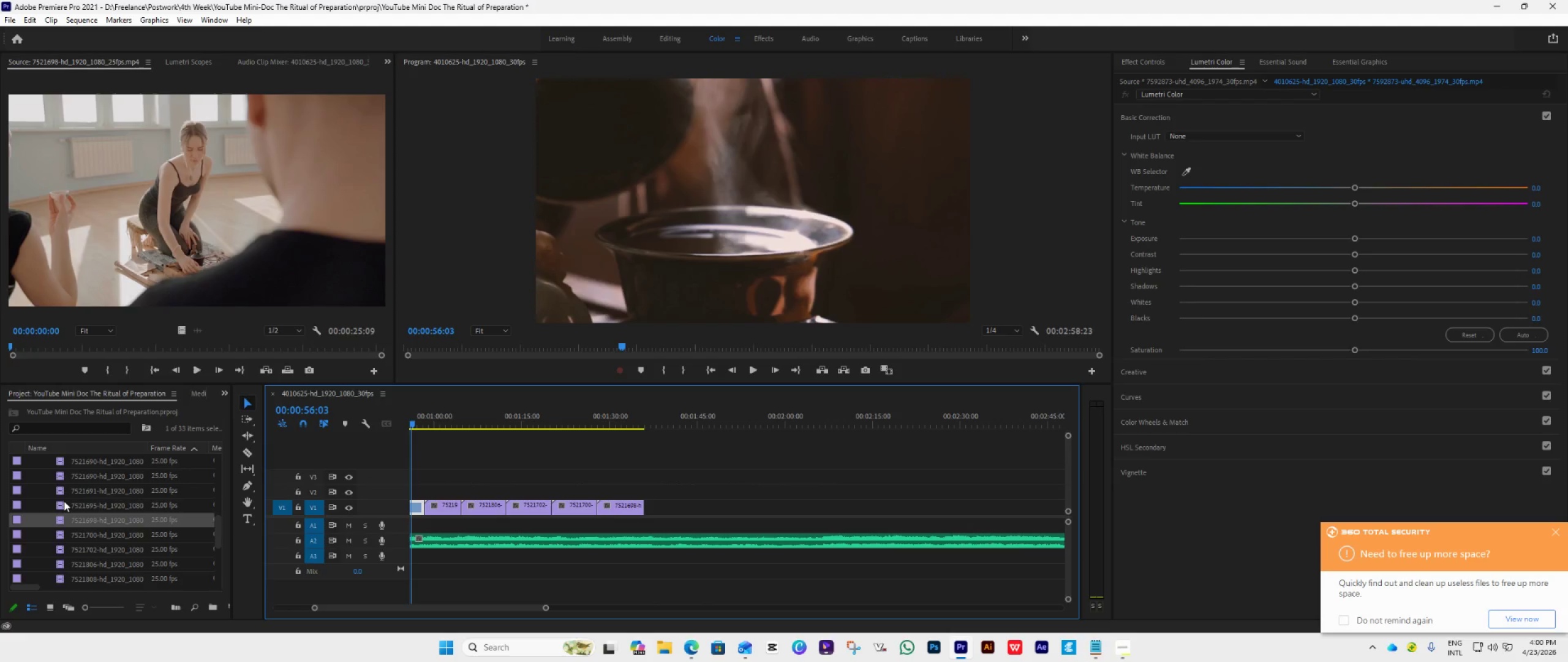 
double_click([64, 501])
 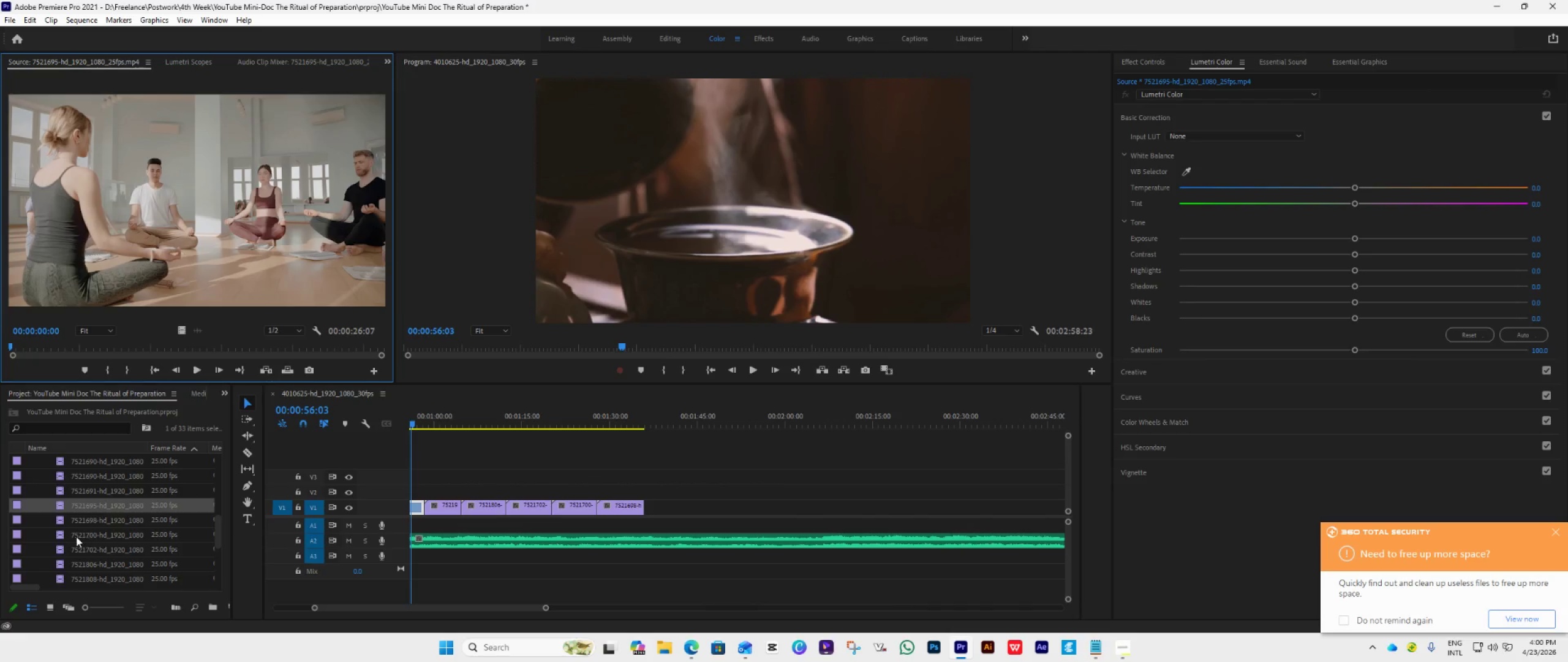 
double_click([64, 492])
 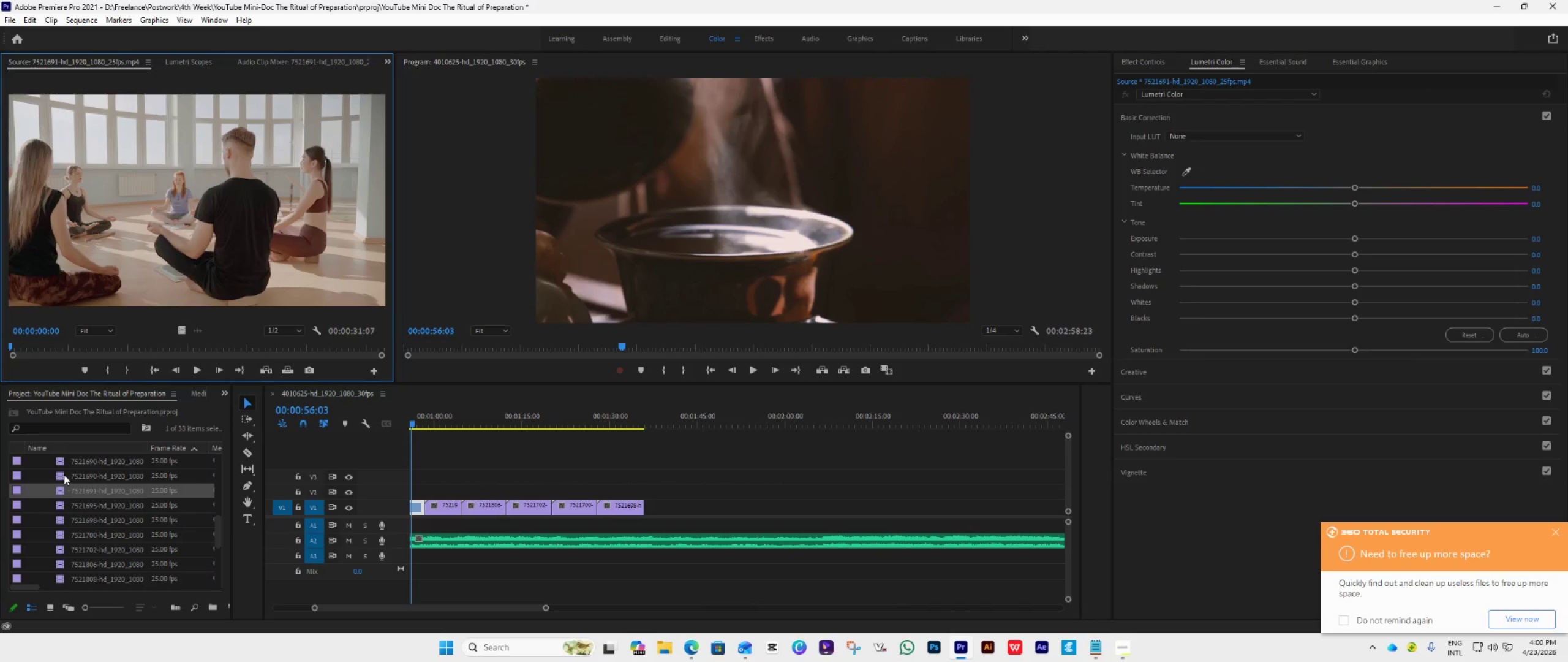 
double_click([64, 474])
 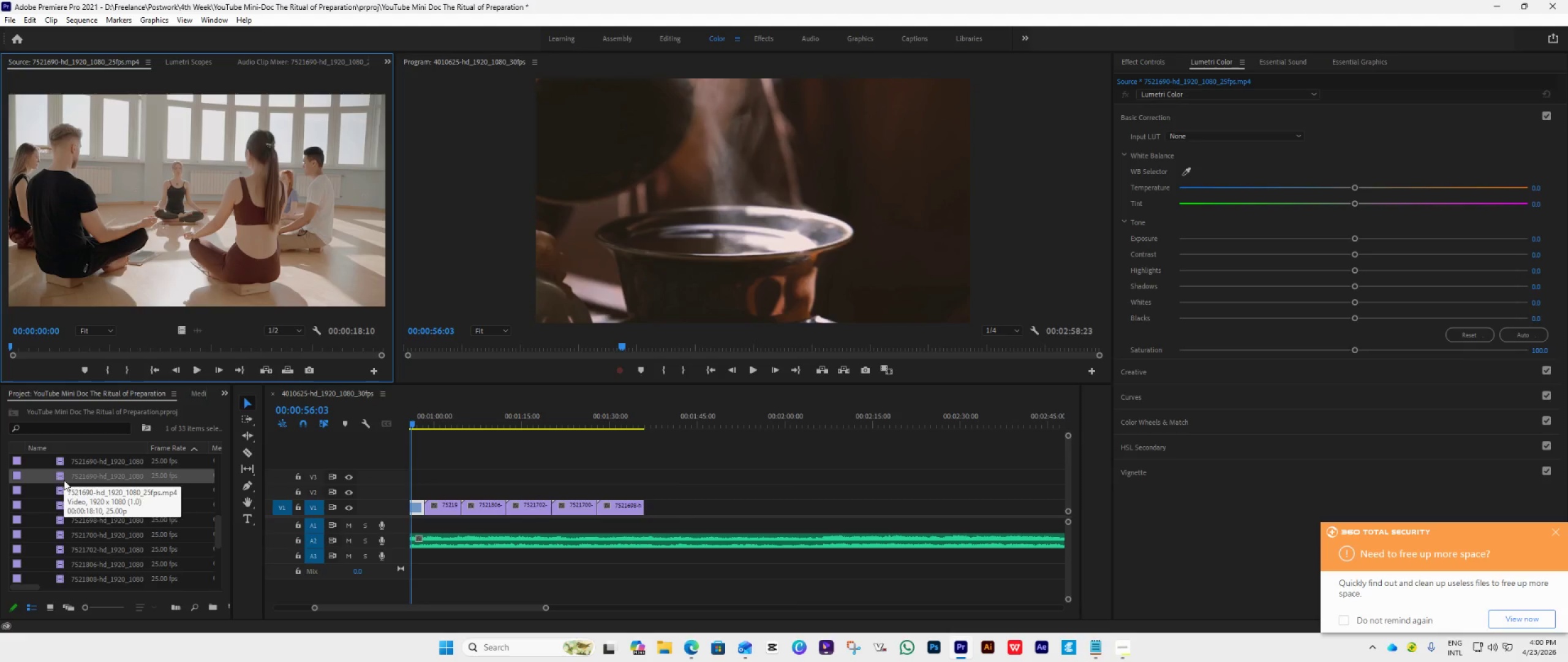 
scroll: coordinate [64, 483], scroll_direction: up, amount: 2.0
 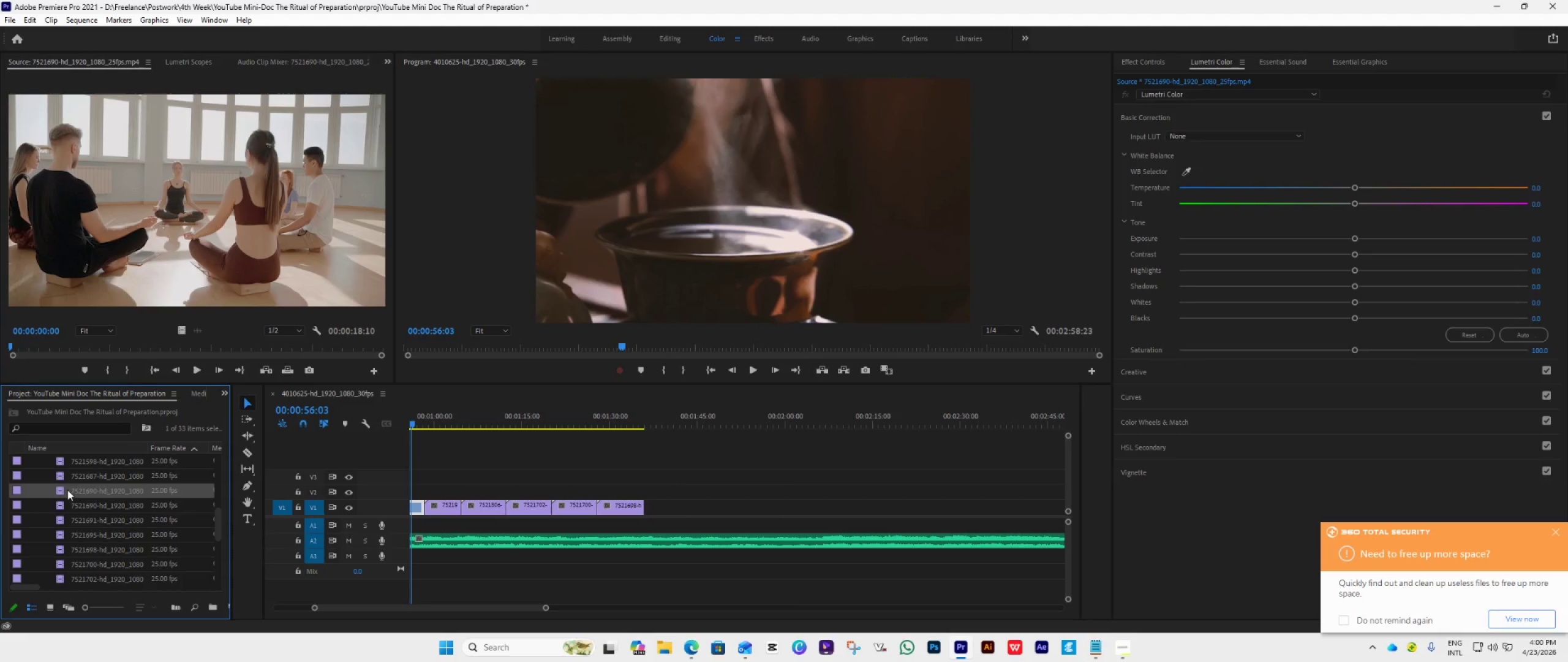 
double_click([67, 490])
 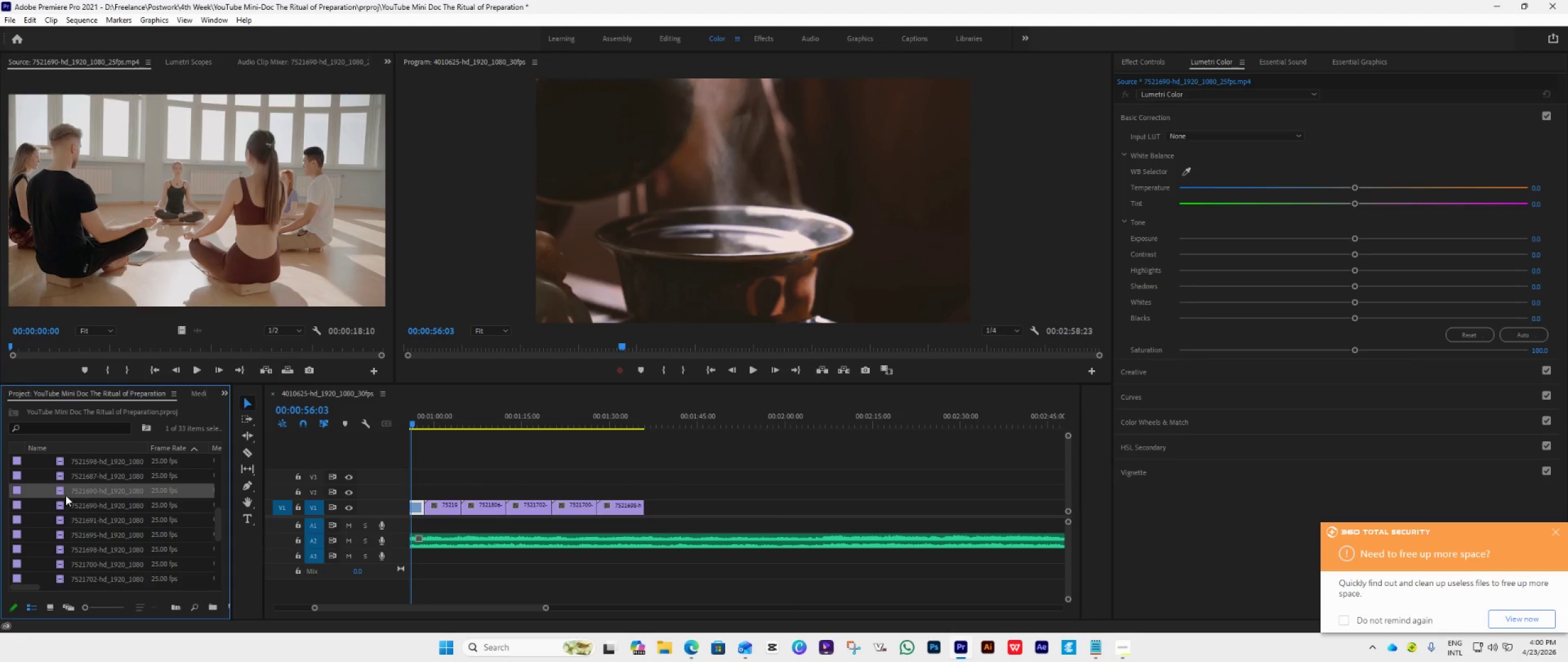 
double_click([62, 490])
 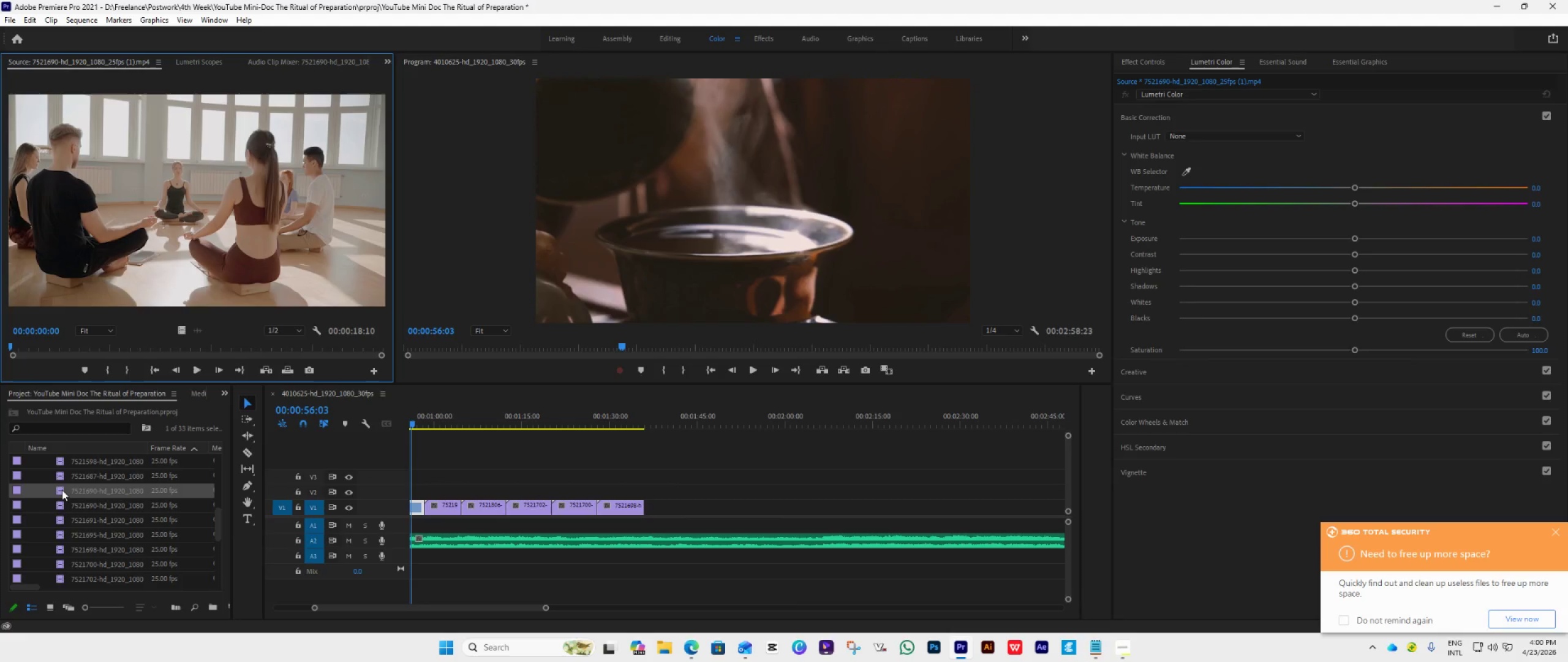 
triple_click([62, 490])
 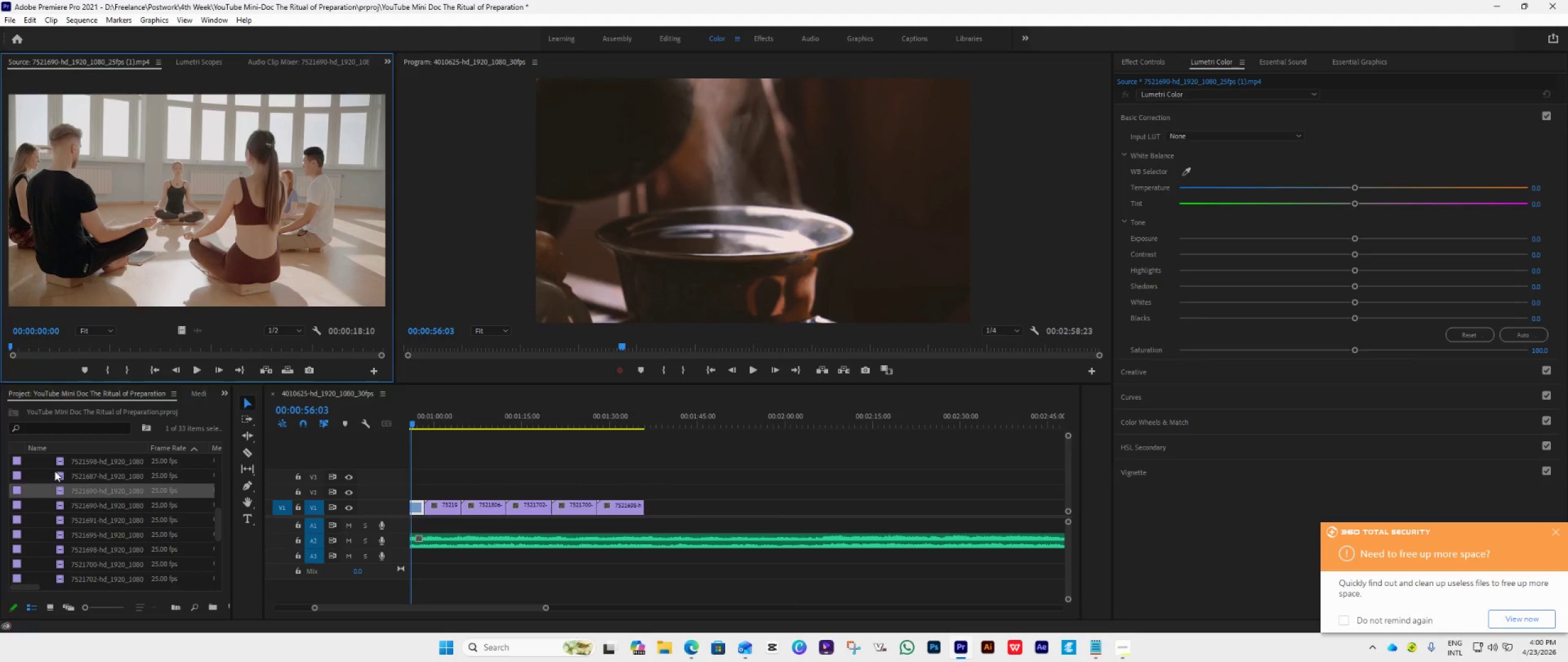 
double_click([55, 471])
 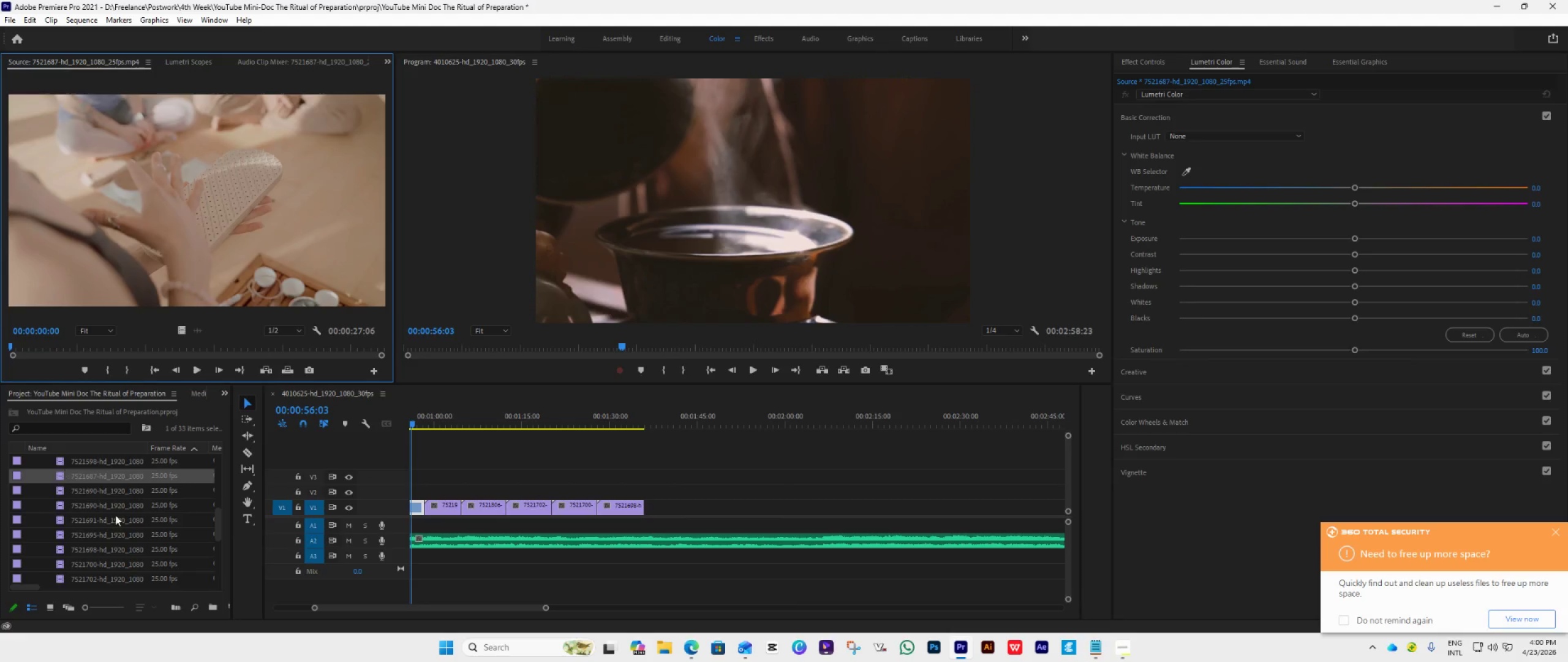 
scroll: coordinate [119, 519], scroll_direction: up, amount: 1.0
 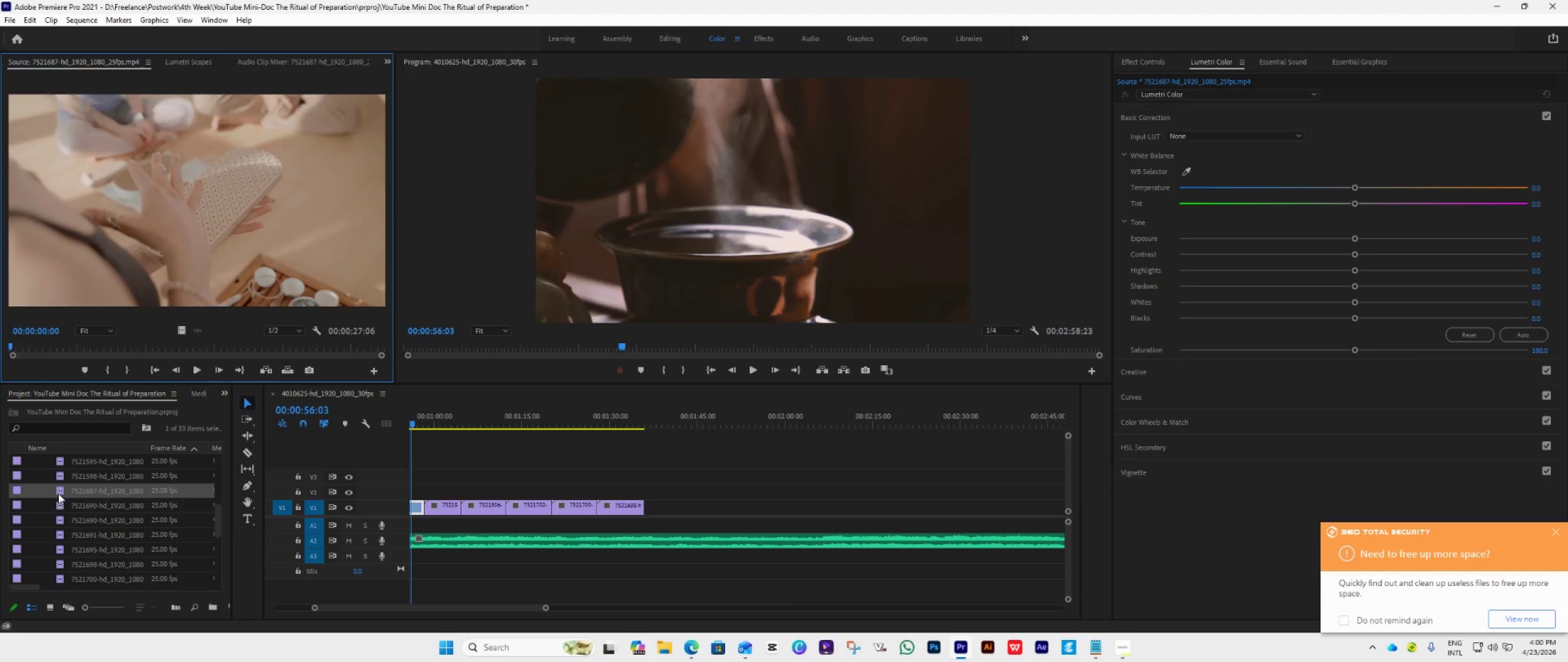 
left_click_drag(start_coordinate=[66, 493], to_coordinate=[646, 510])
 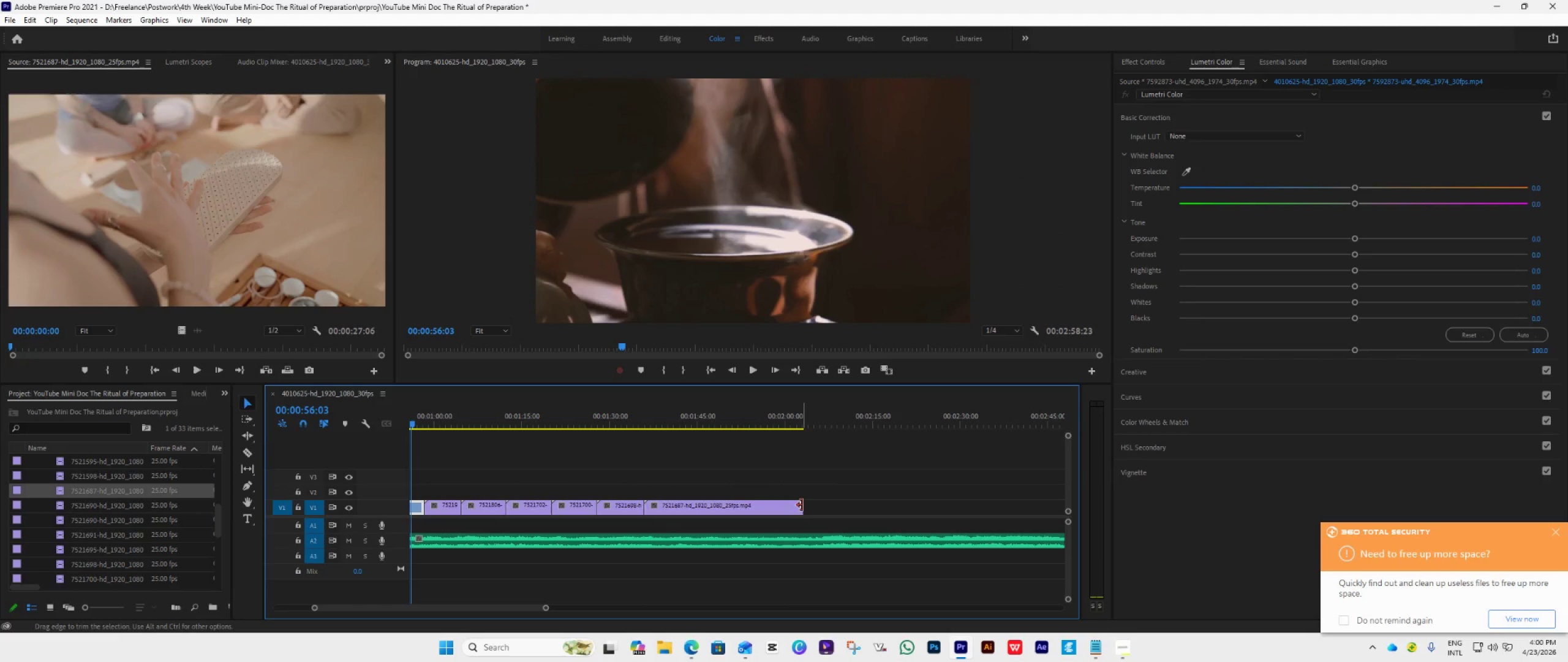 
left_click_drag(start_coordinate=[800, 504], to_coordinate=[686, 531])
 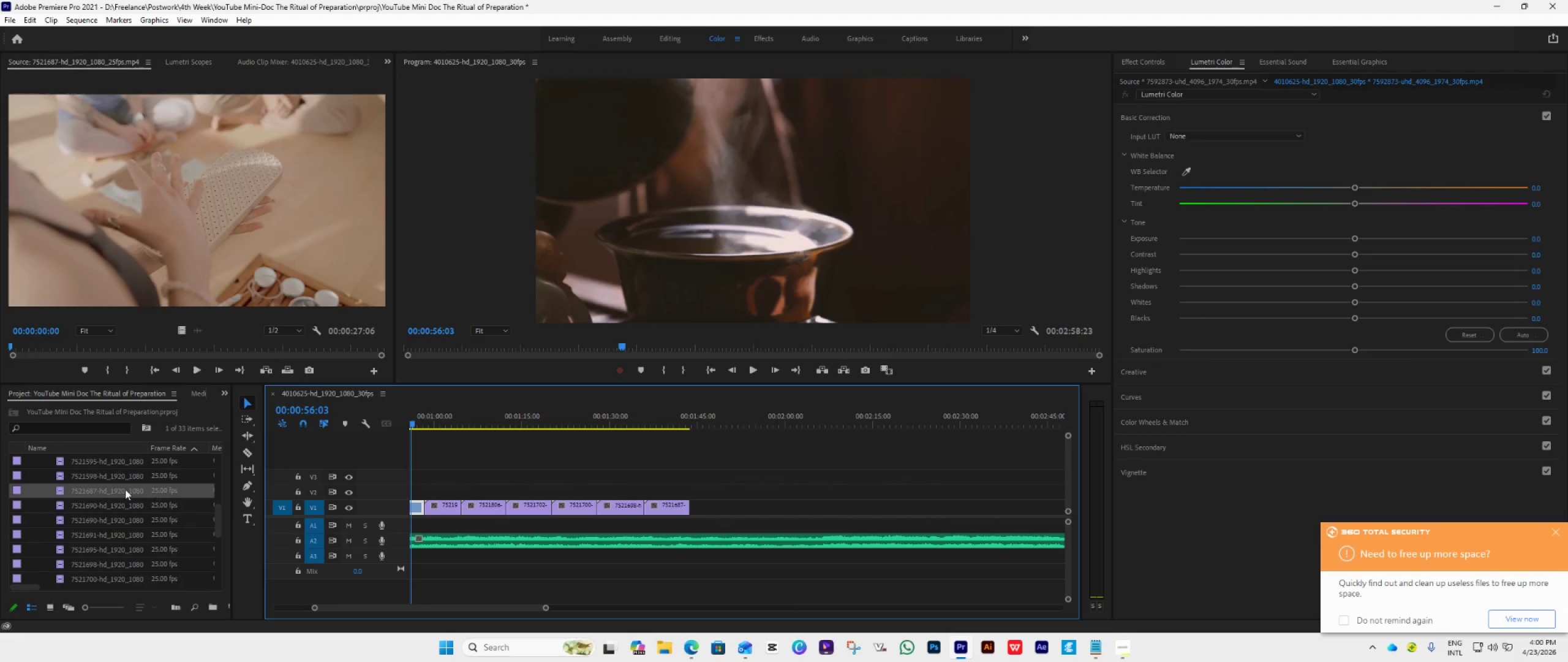 
double_click([64, 477])
 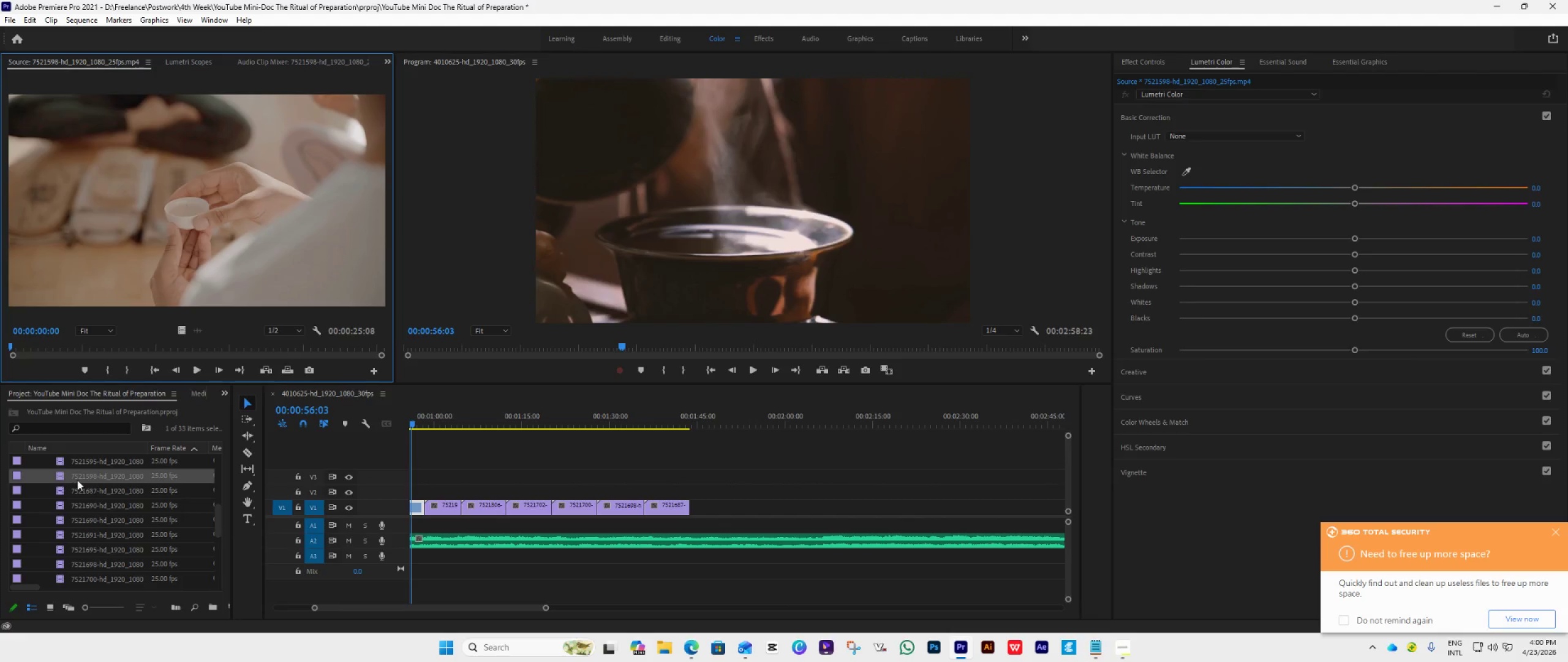 
left_click_drag(start_coordinate=[83, 476], to_coordinate=[688, 504])
 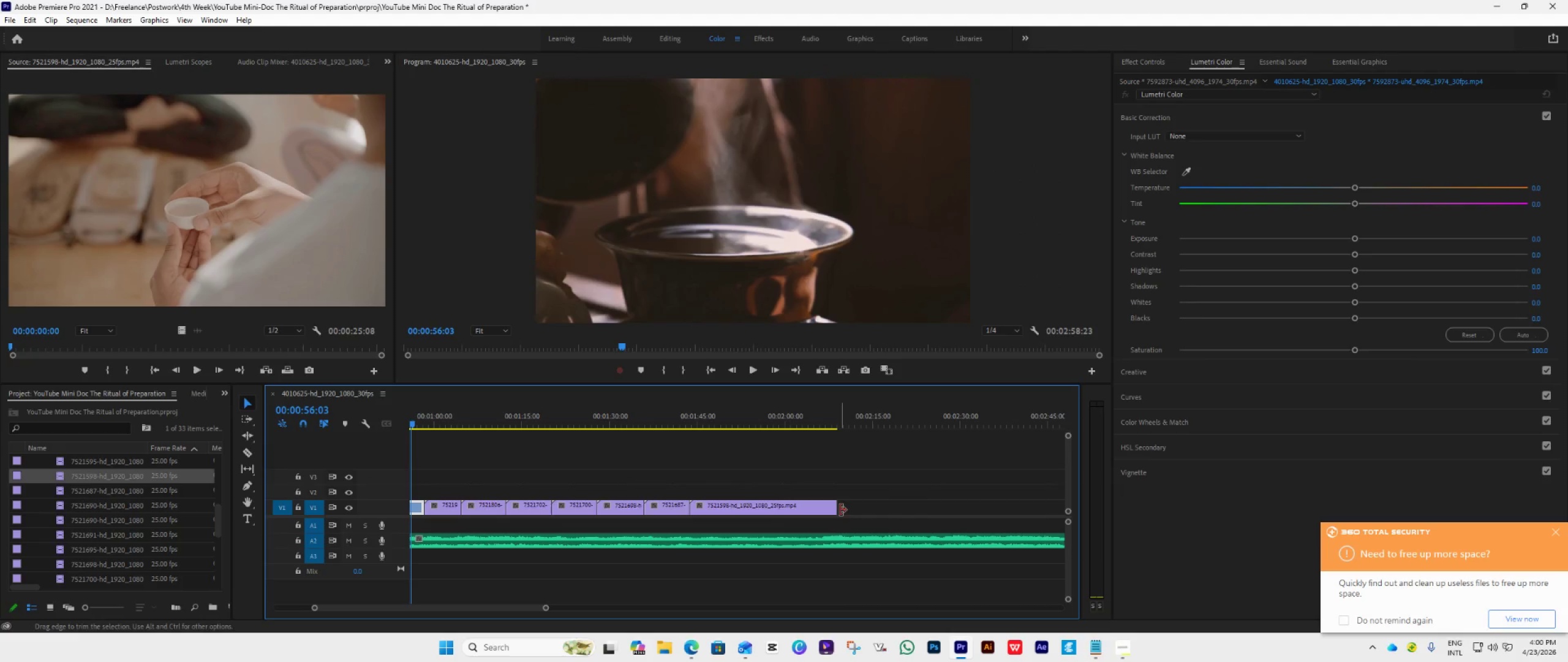 
left_click_drag(start_coordinate=[839, 510], to_coordinate=[741, 541])
 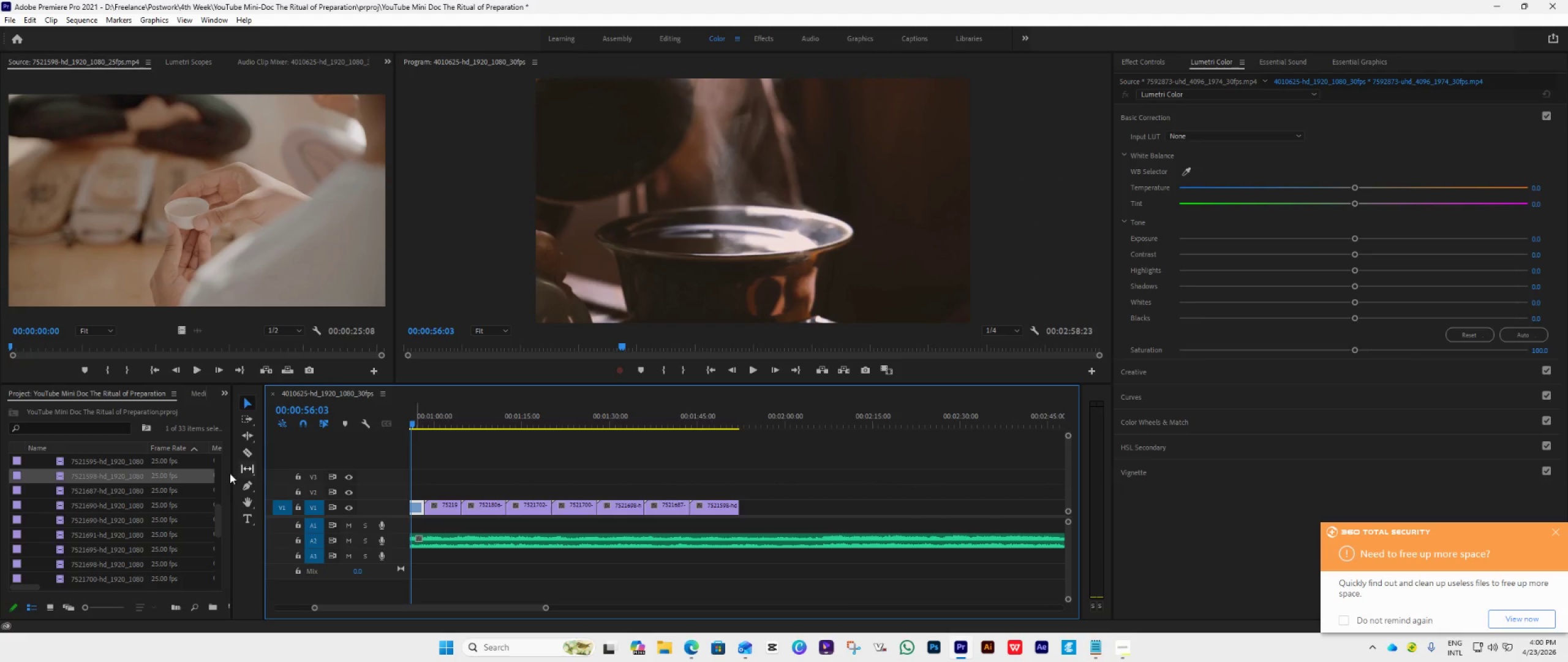 
scroll: coordinate [87, 478], scroll_direction: up, amount: 3.0
 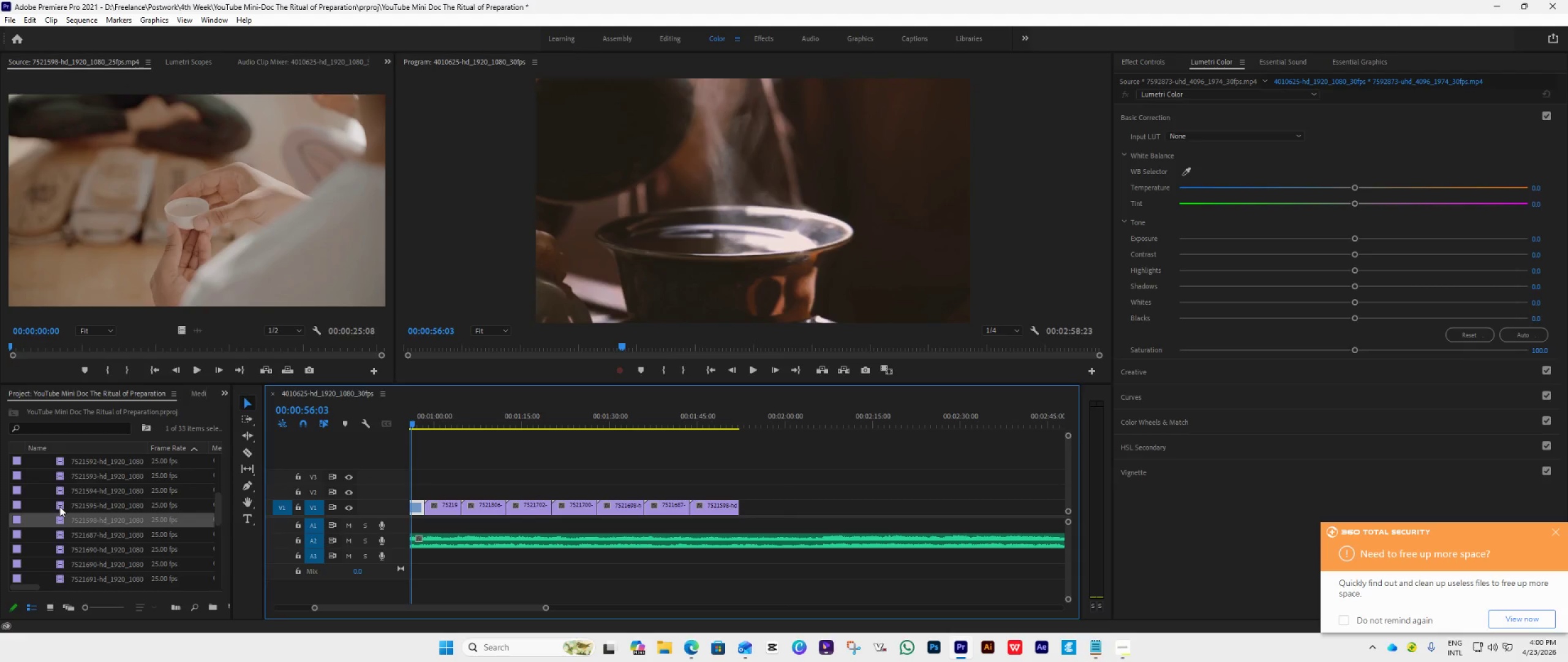 
double_click([59, 506])
 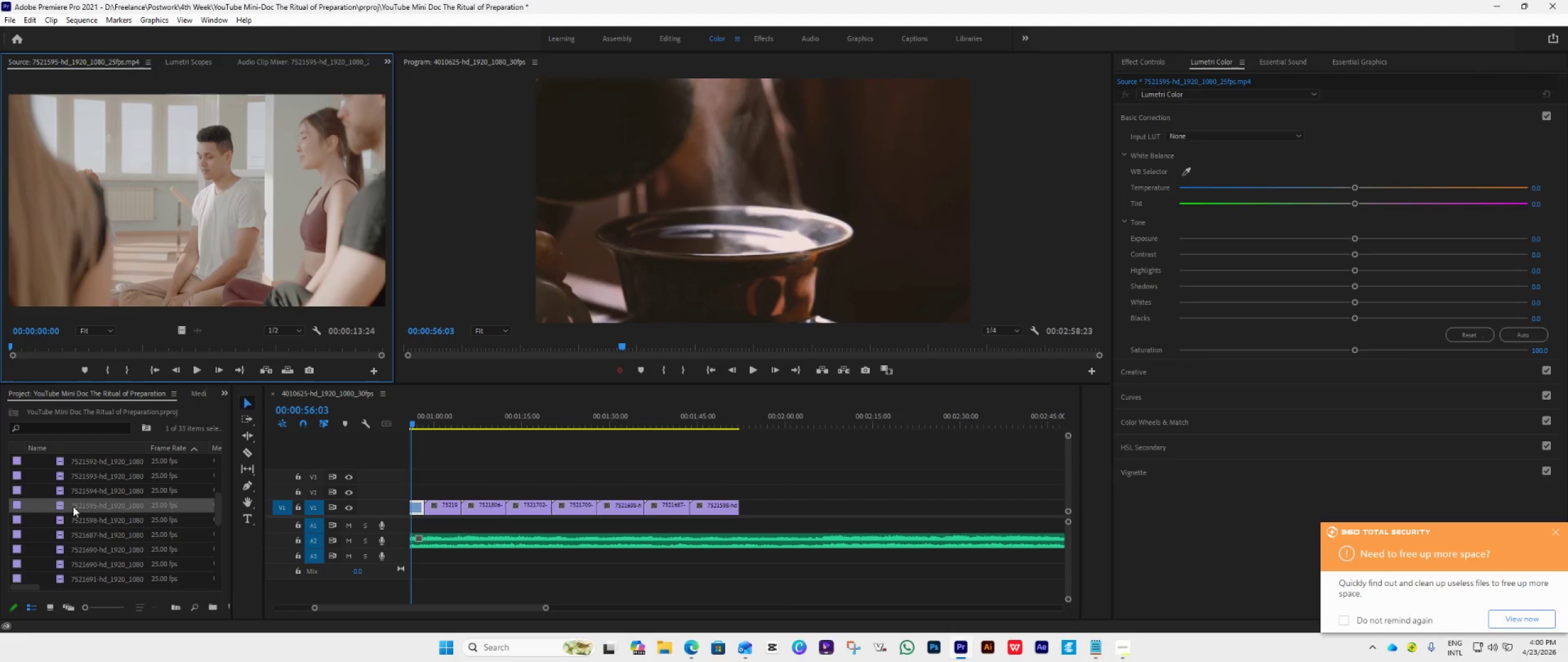 
left_click_drag(start_coordinate=[73, 506], to_coordinate=[746, 519])
 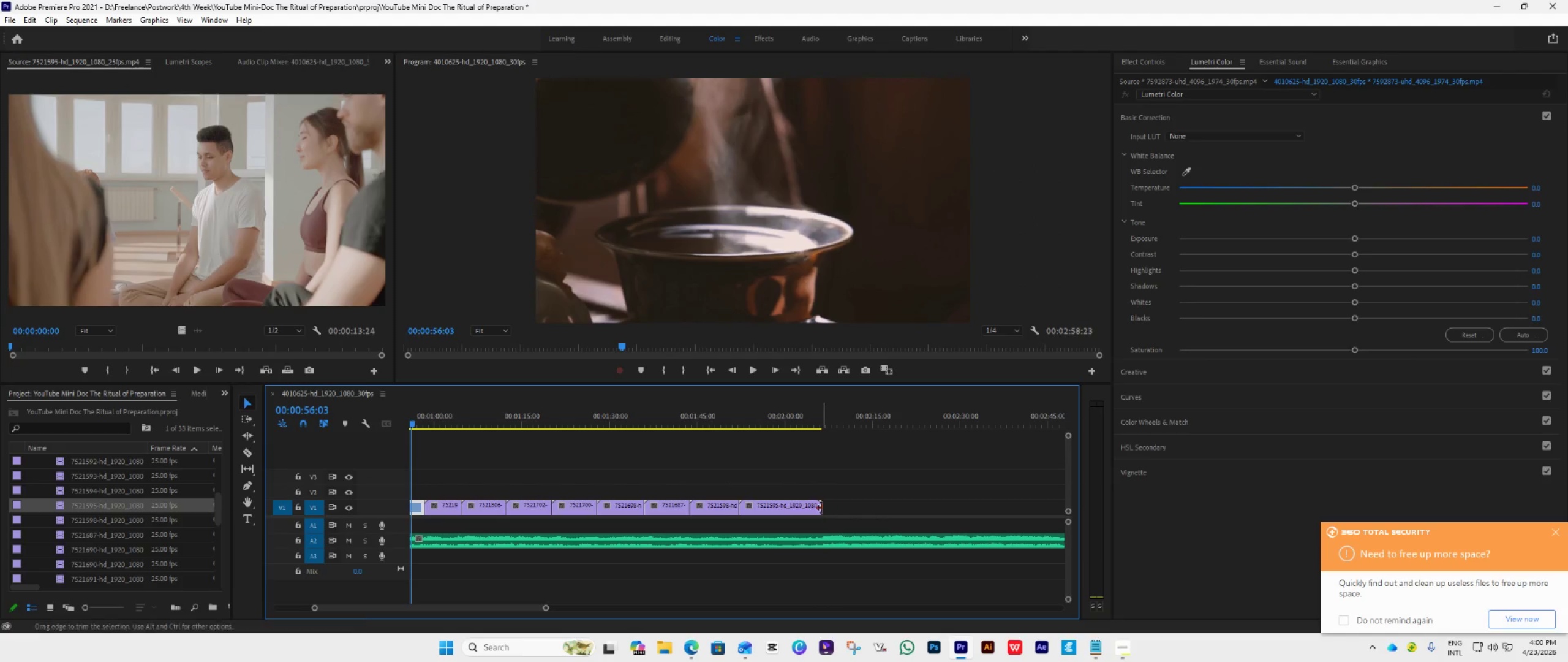 
left_click_drag(start_coordinate=[818, 508], to_coordinate=[783, 533])
 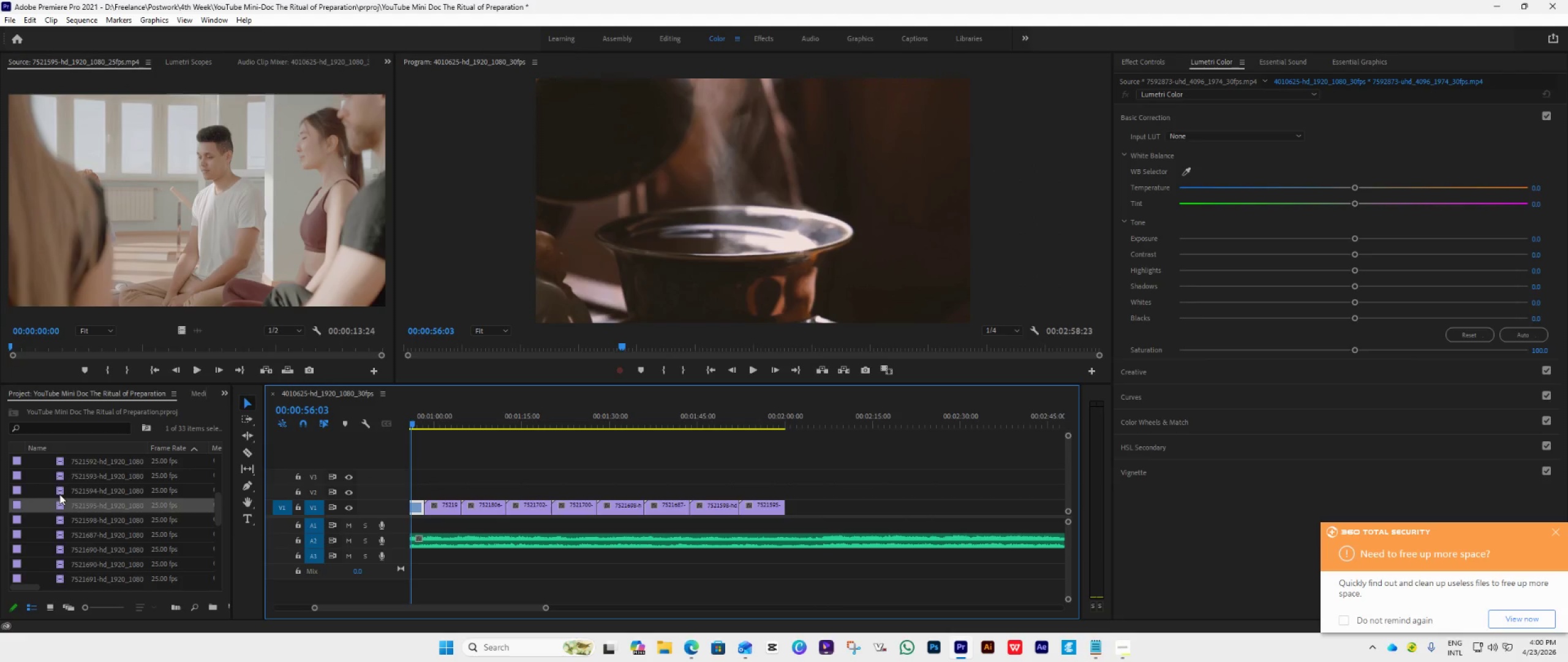 
double_click([59, 494])
 